 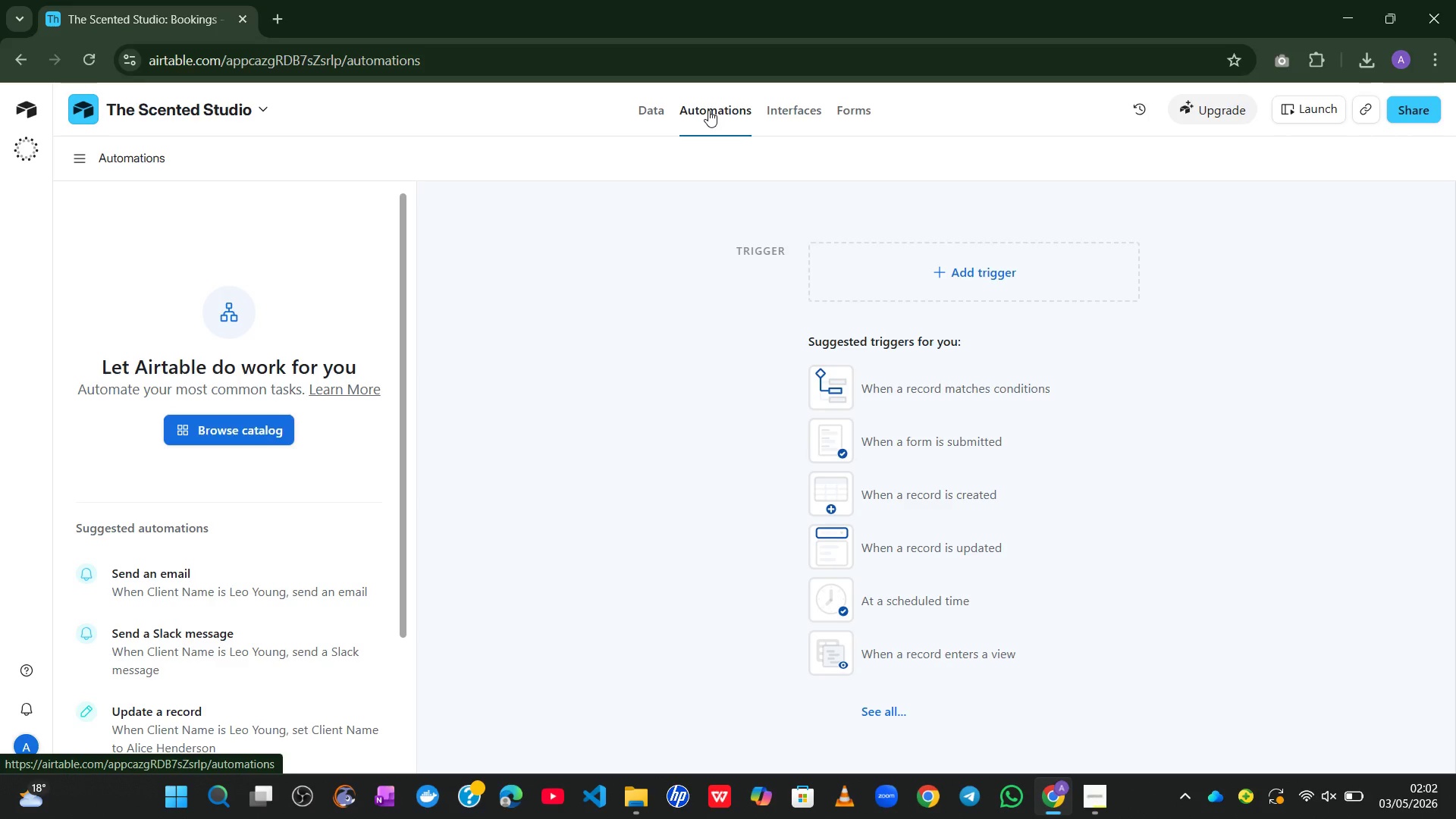 
left_click([839, 507])
 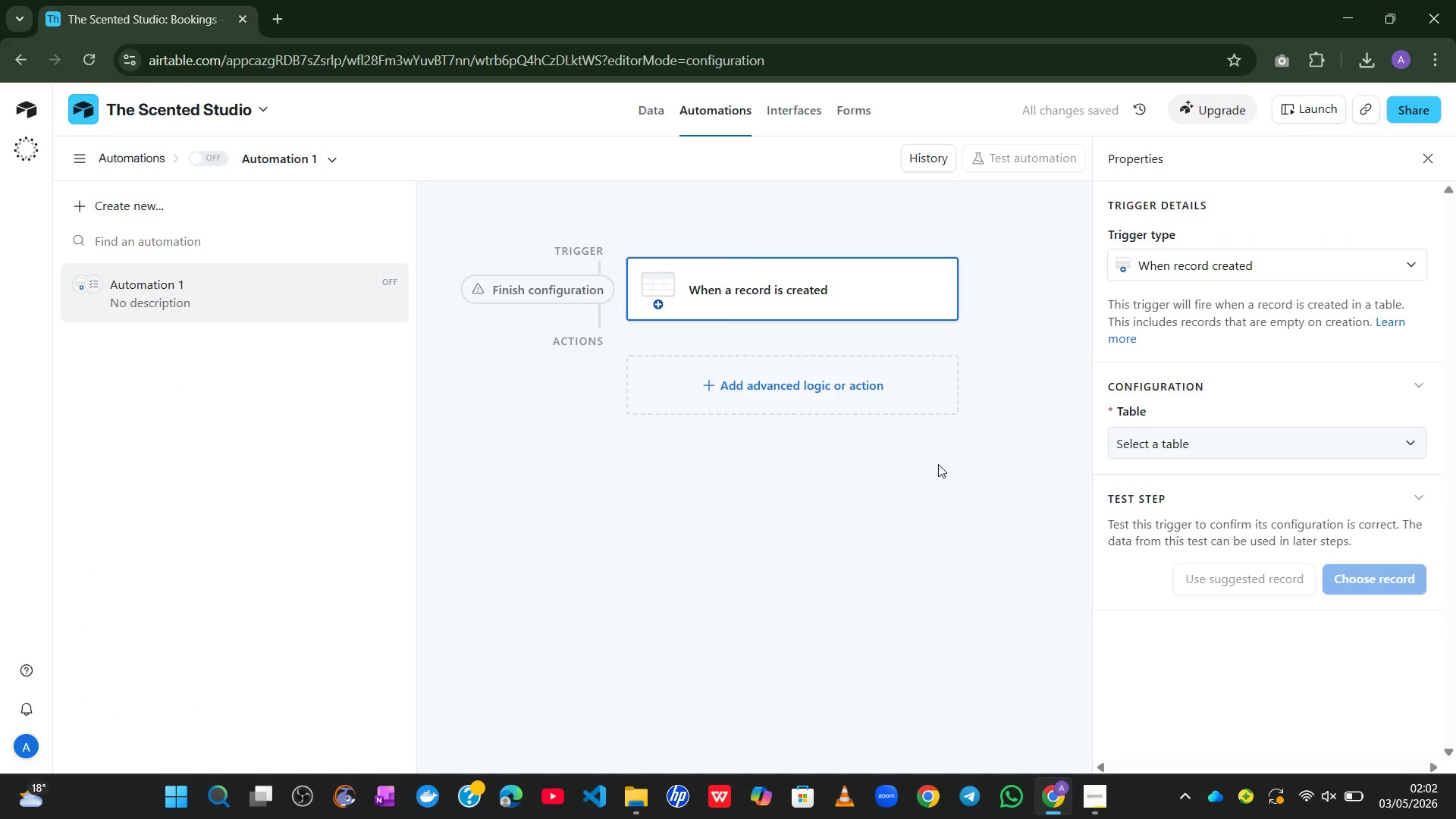 
left_click([1205, 439])
 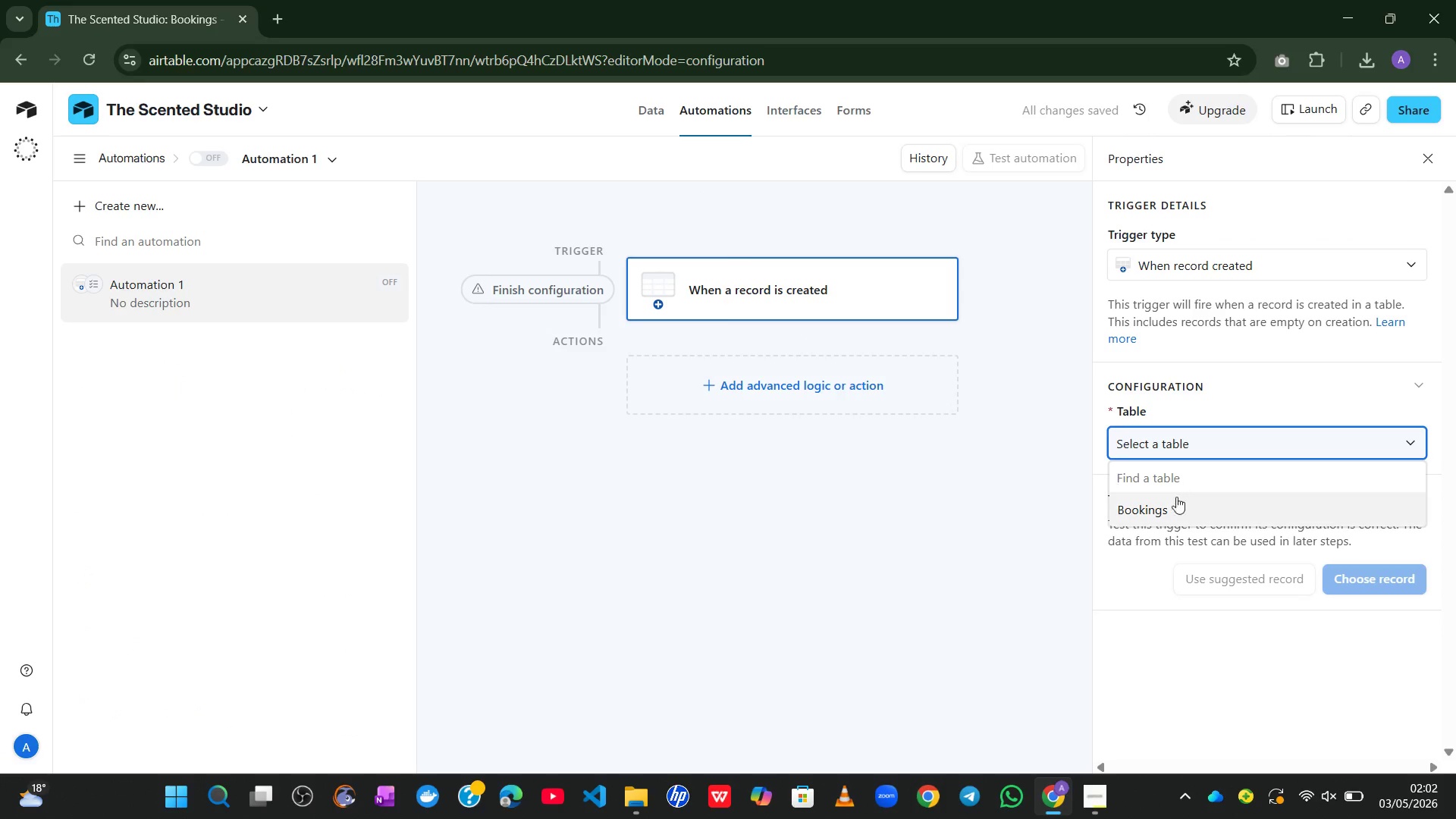 
left_click([1171, 503])
 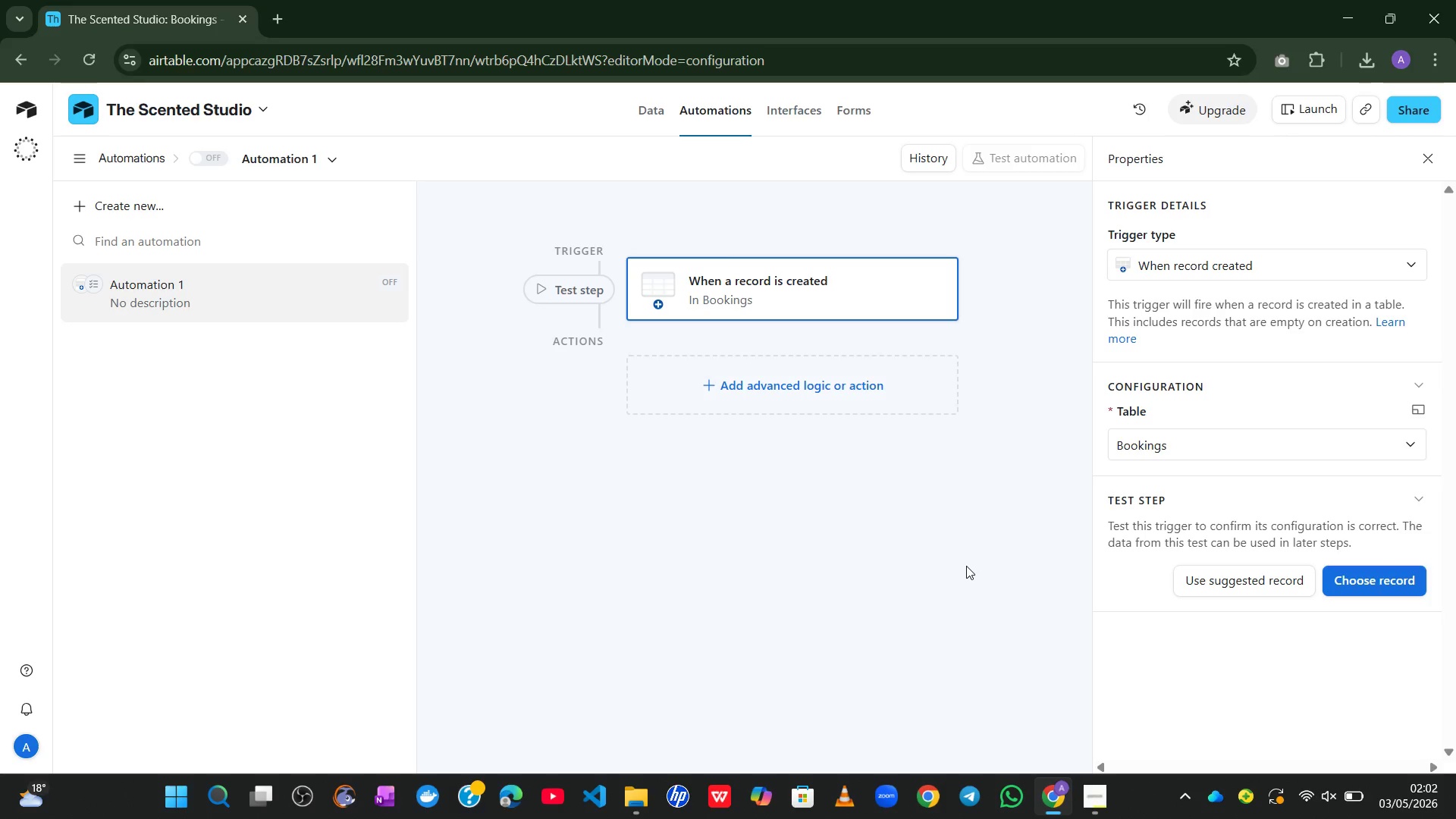 
wait(13.12)
 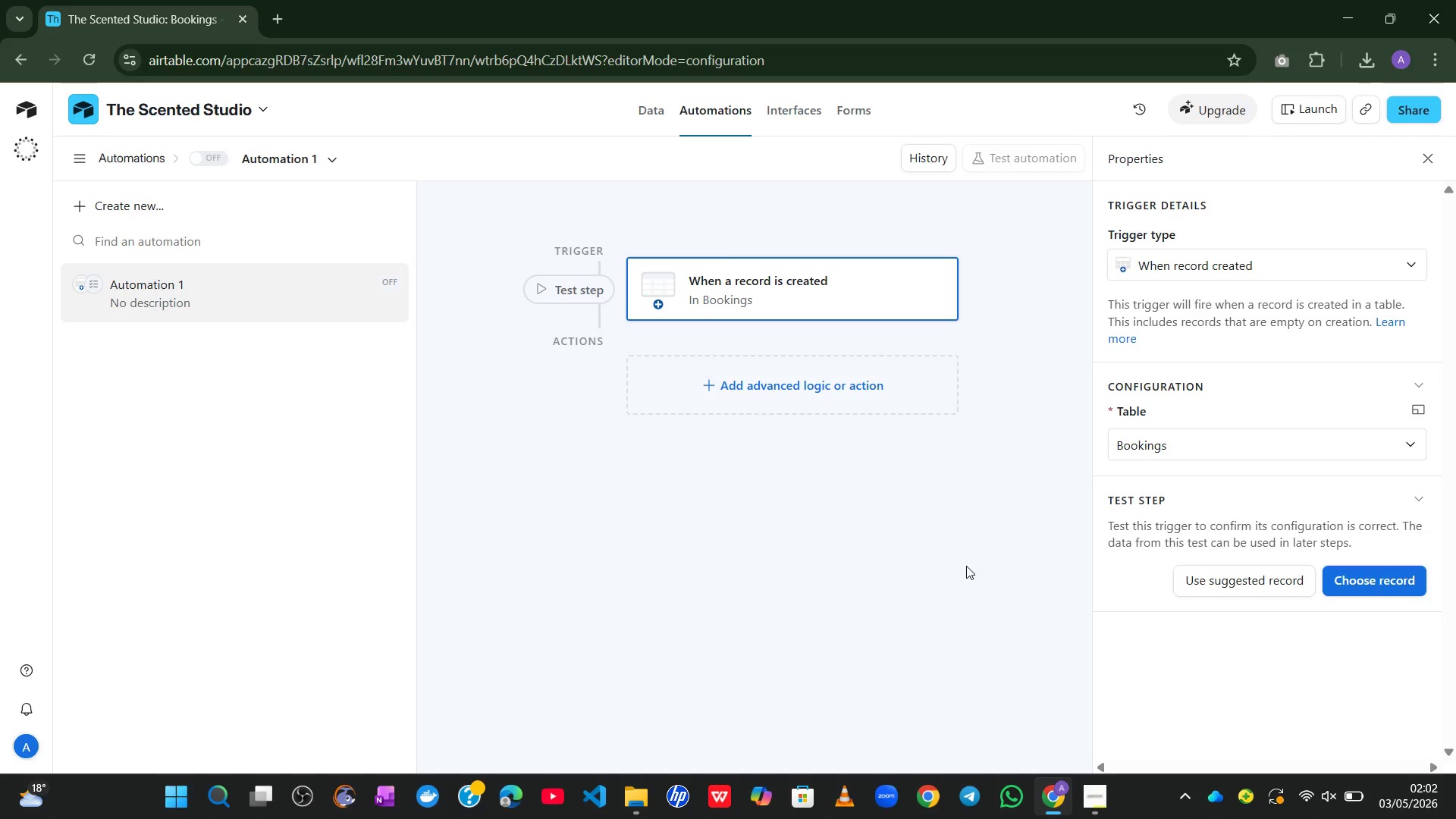 
left_click([972, 593])
 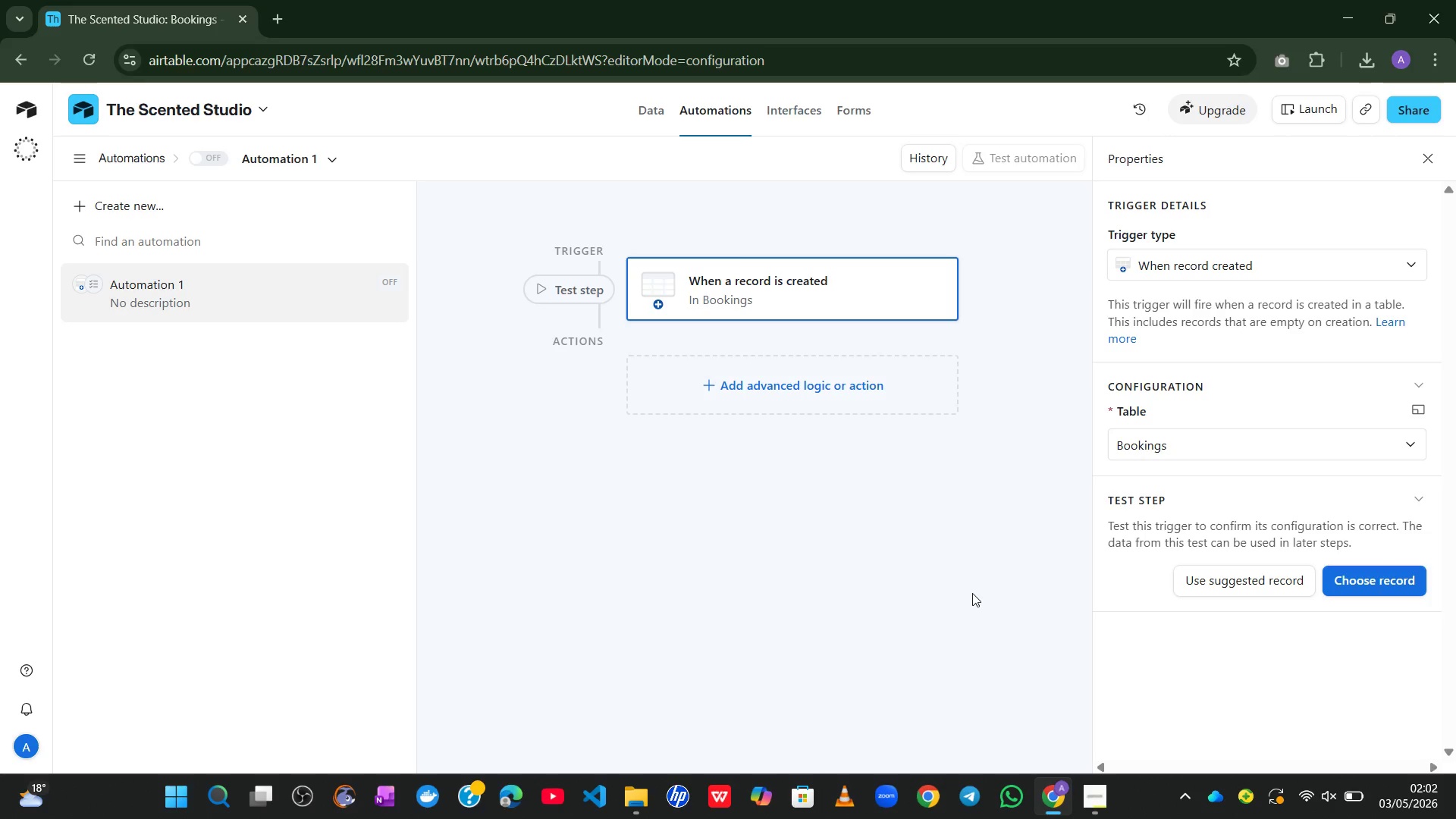 
wait(8.17)
 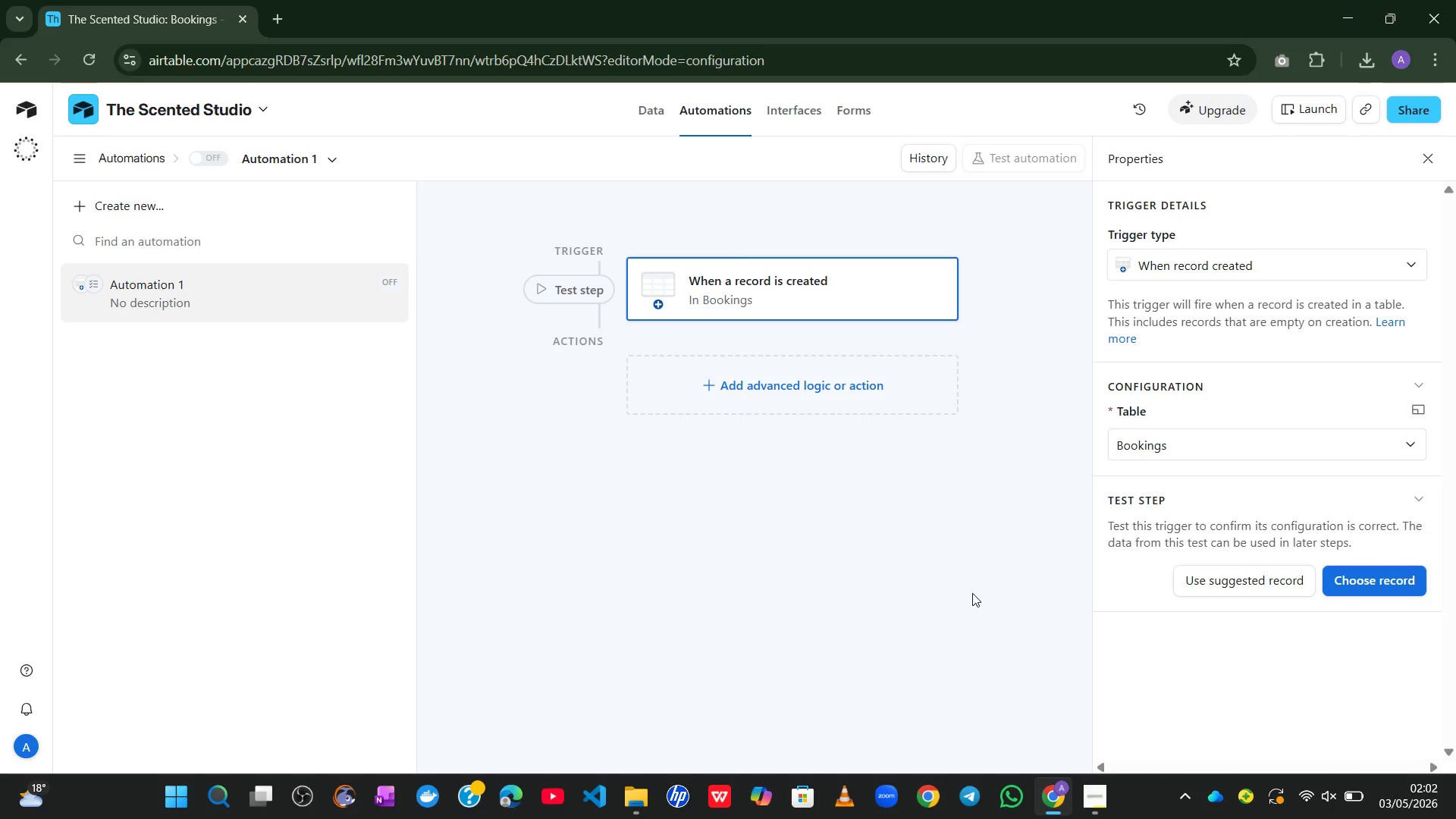 
left_click([762, 384])
 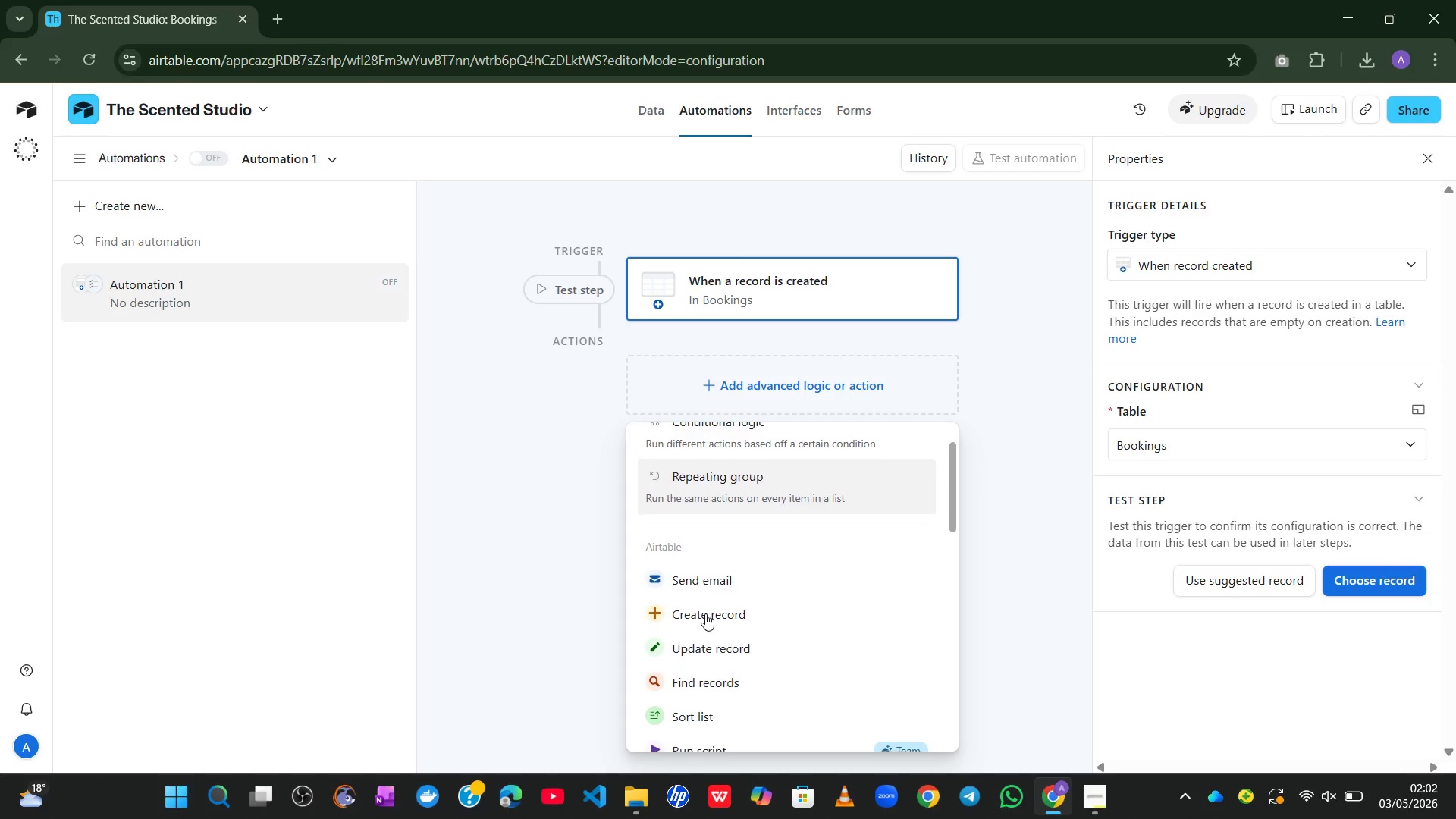 
left_click([693, 648])
 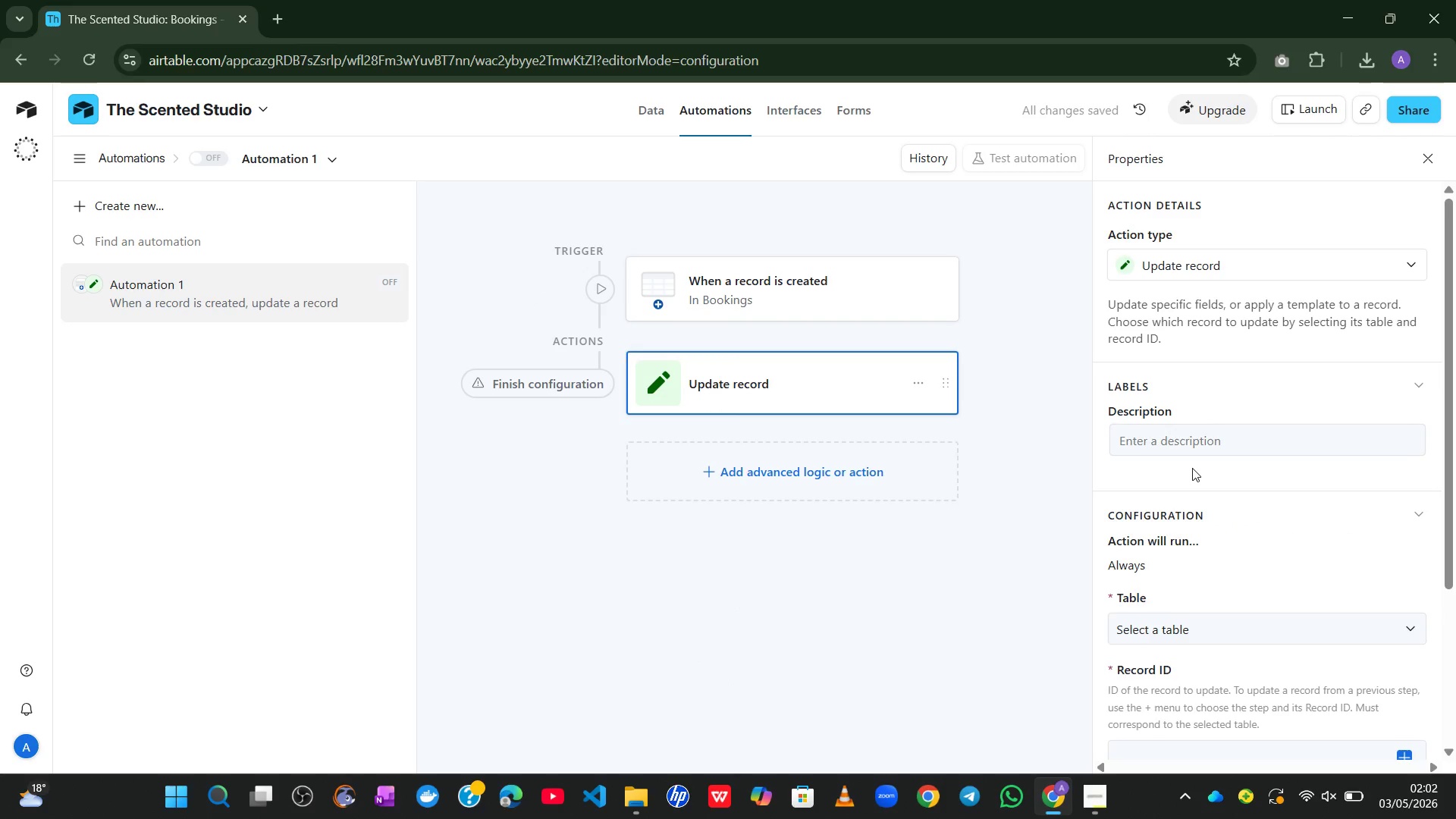 
wait(5.3)
 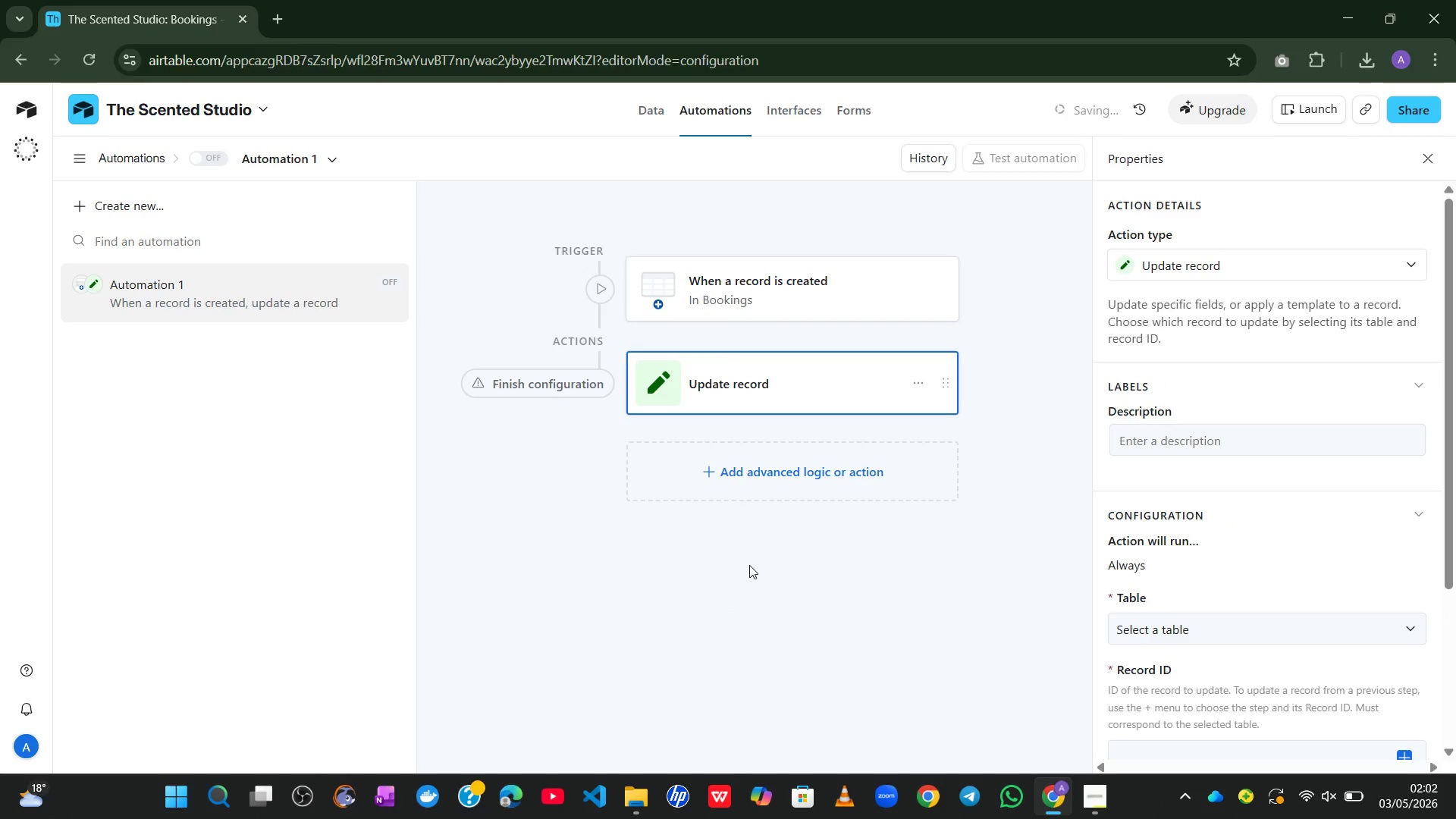 
left_click([1196, 634])
 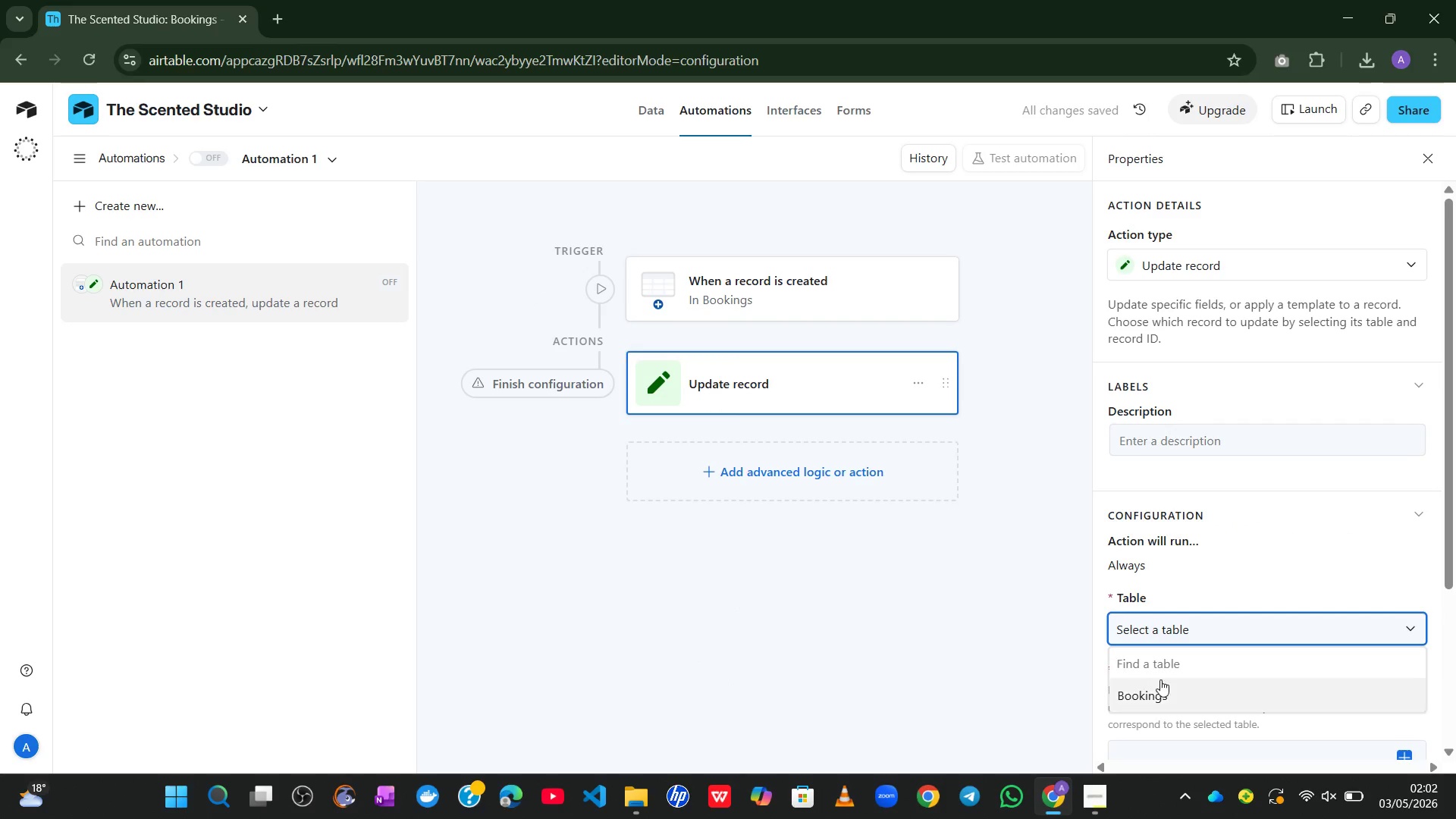 
left_click([1155, 682])
 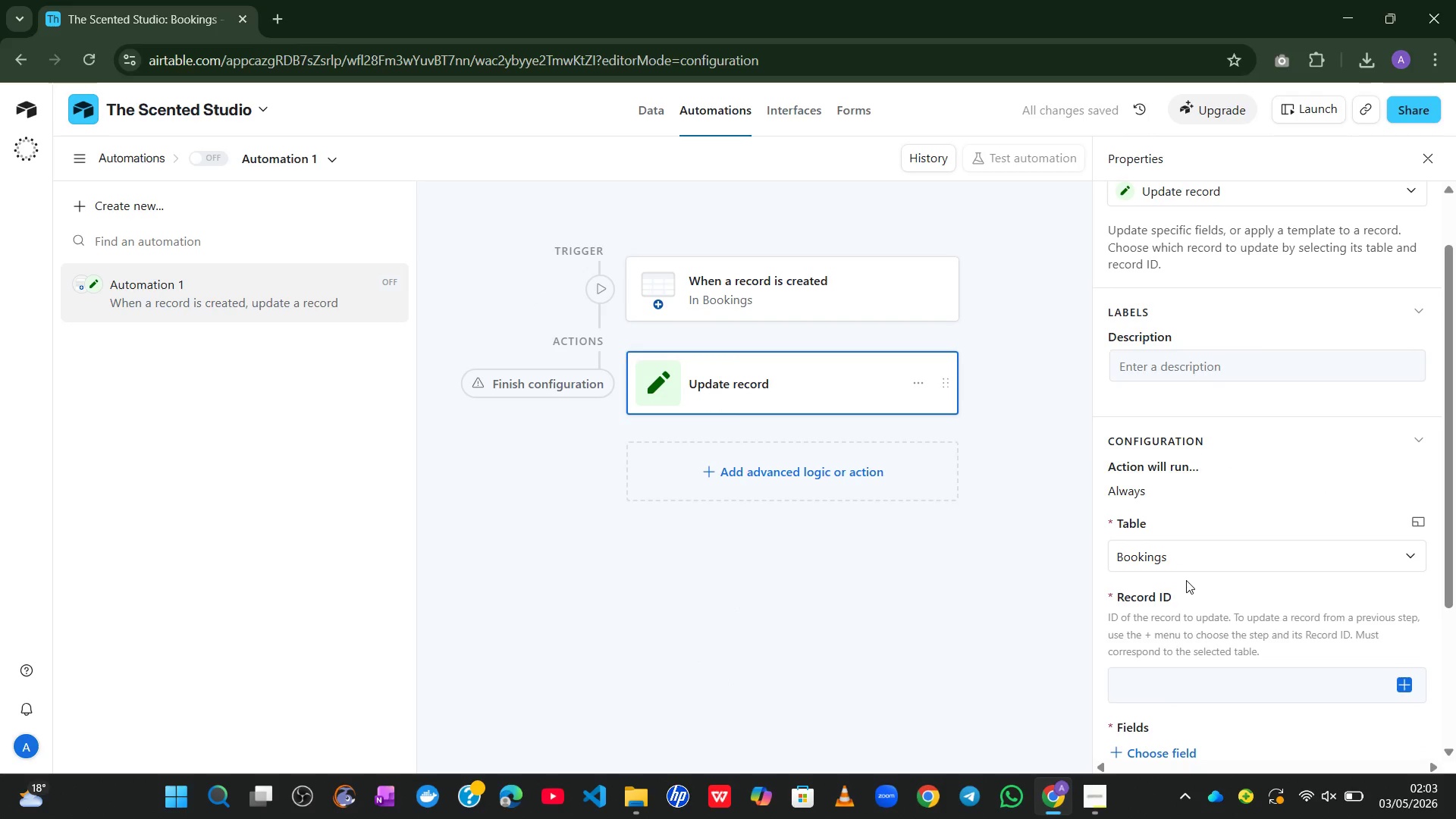 
wait(8.5)
 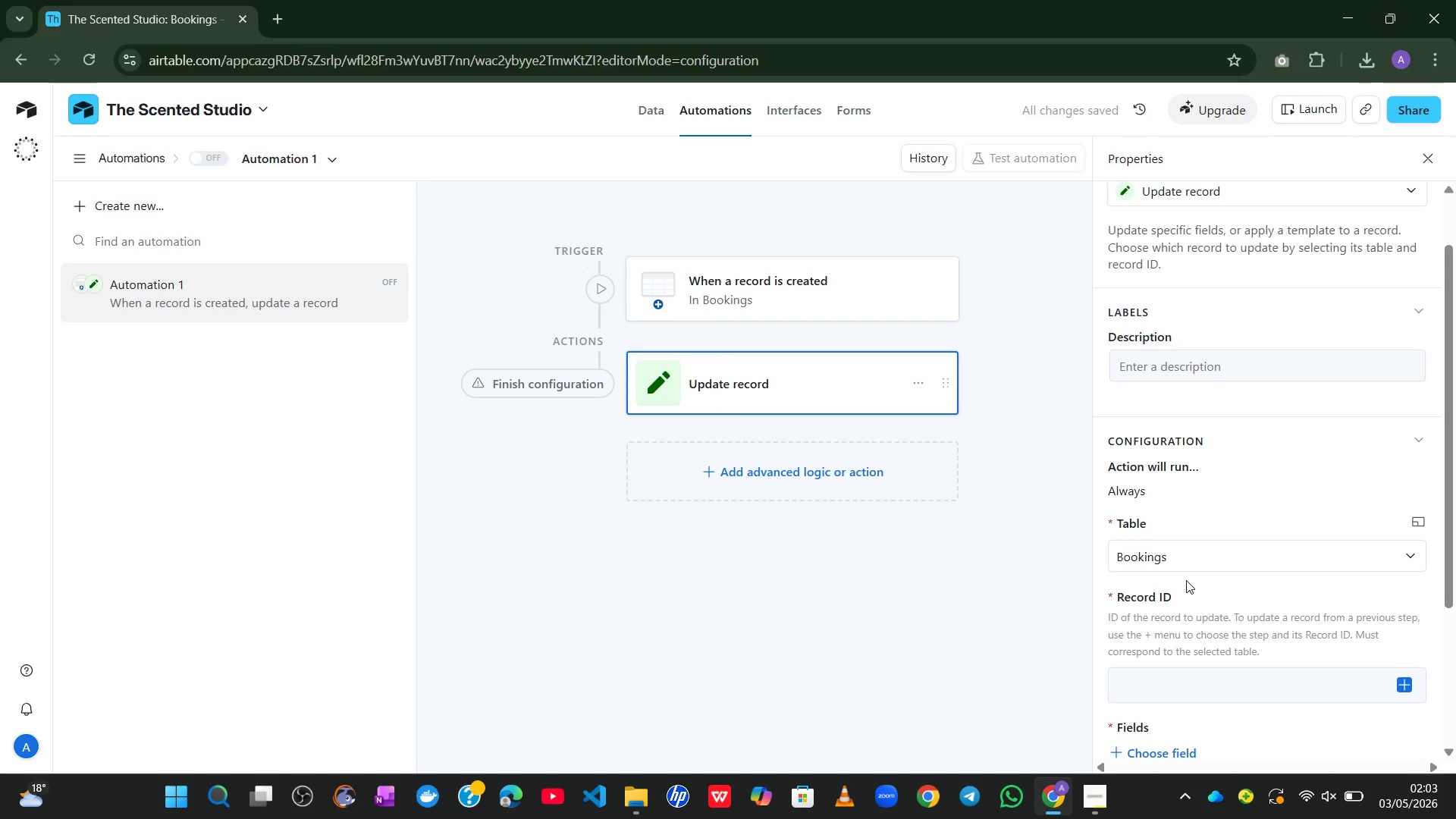 
mouse_move([1231, 482])
 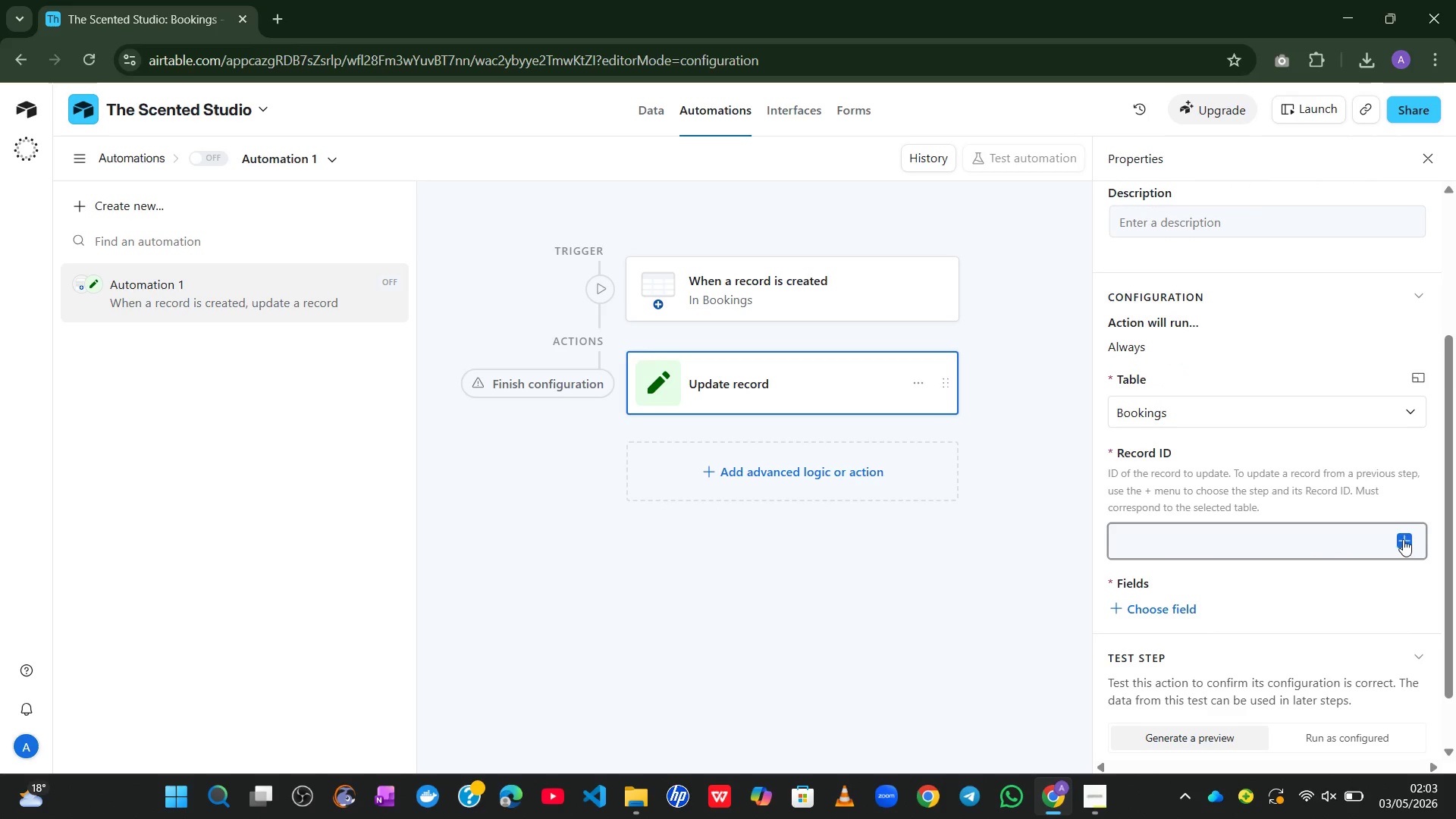 
left_click([1401, 538])
 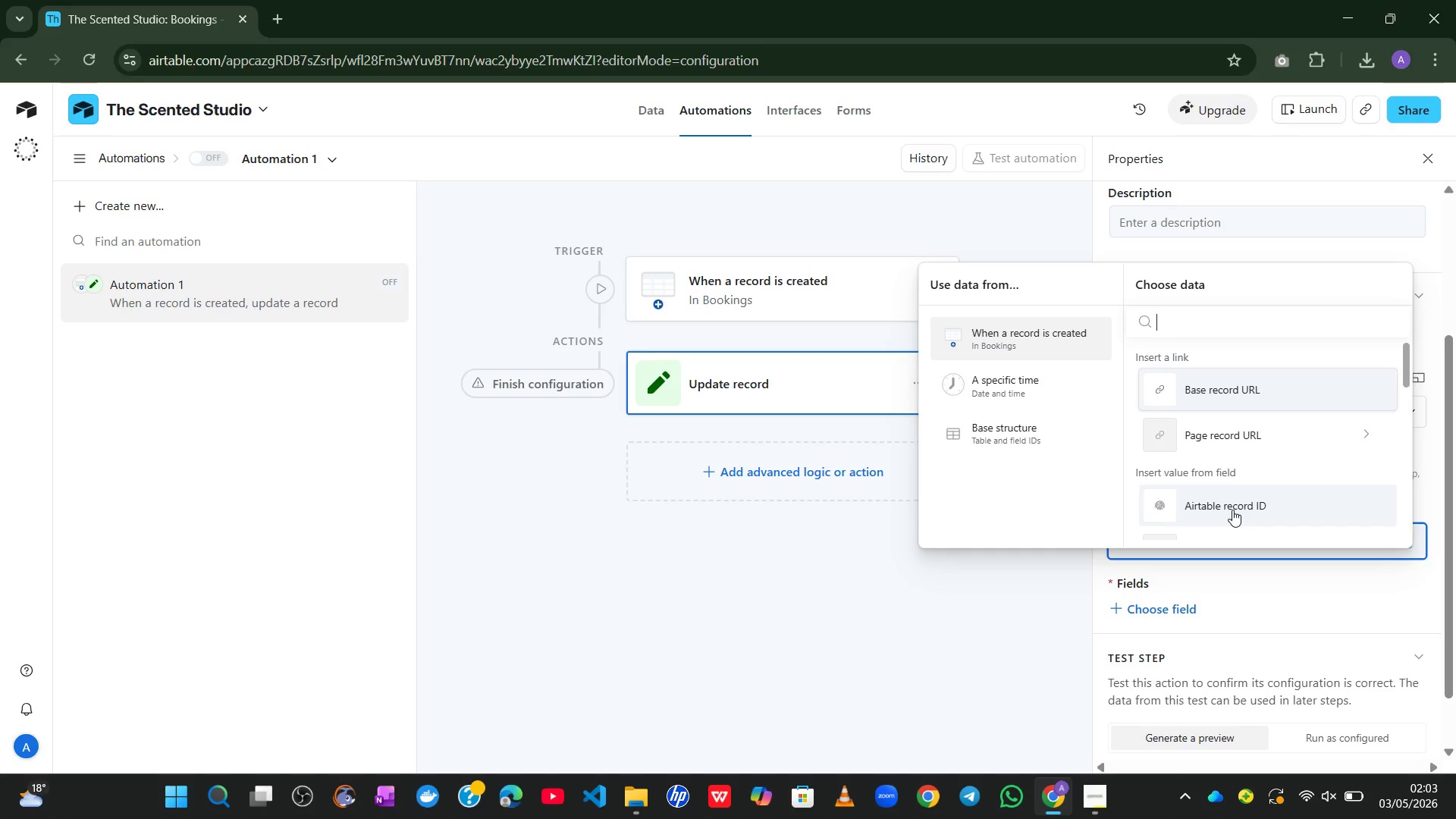 
left_click([1232, 510])
 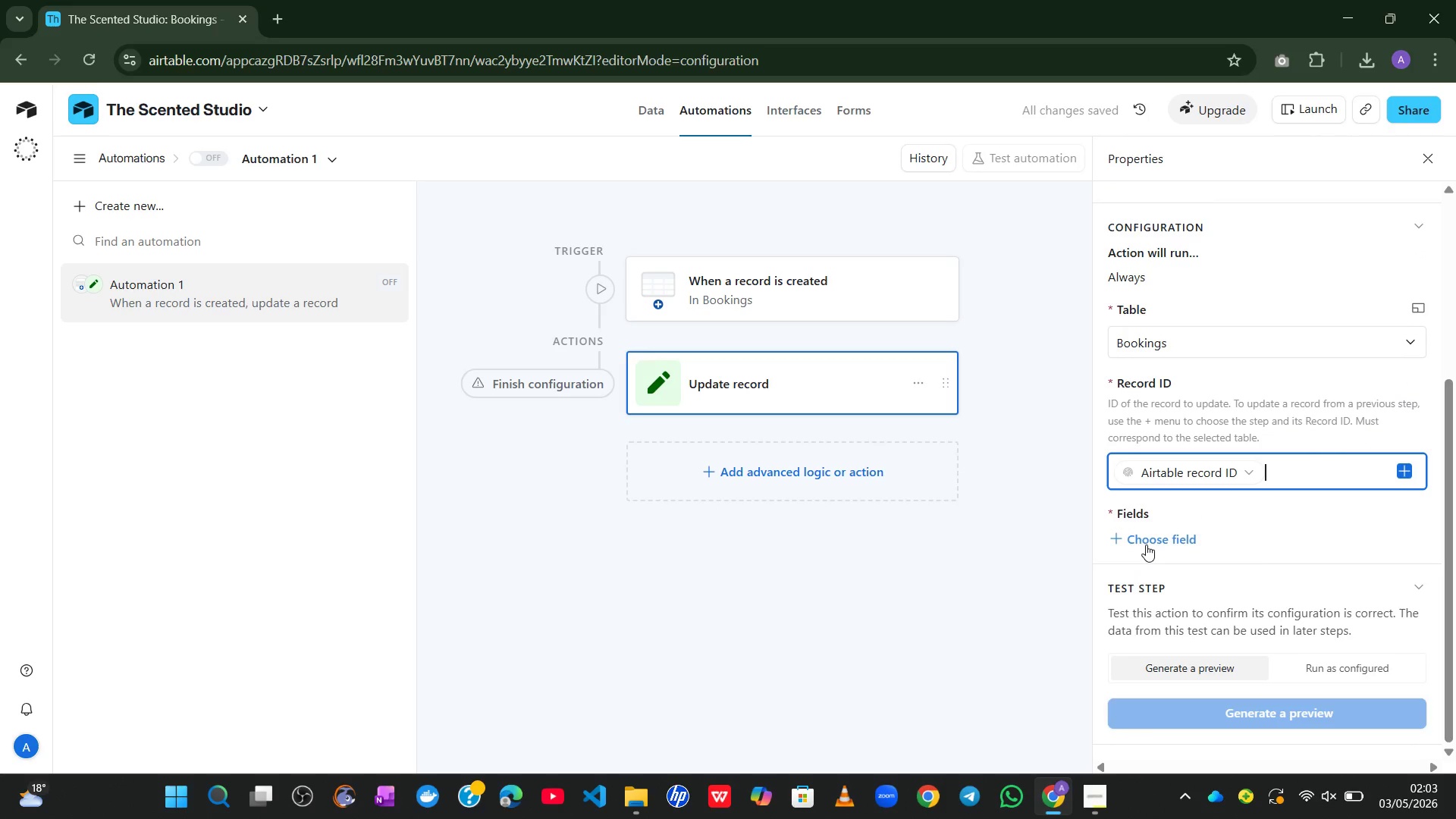 
wait(6.36)
 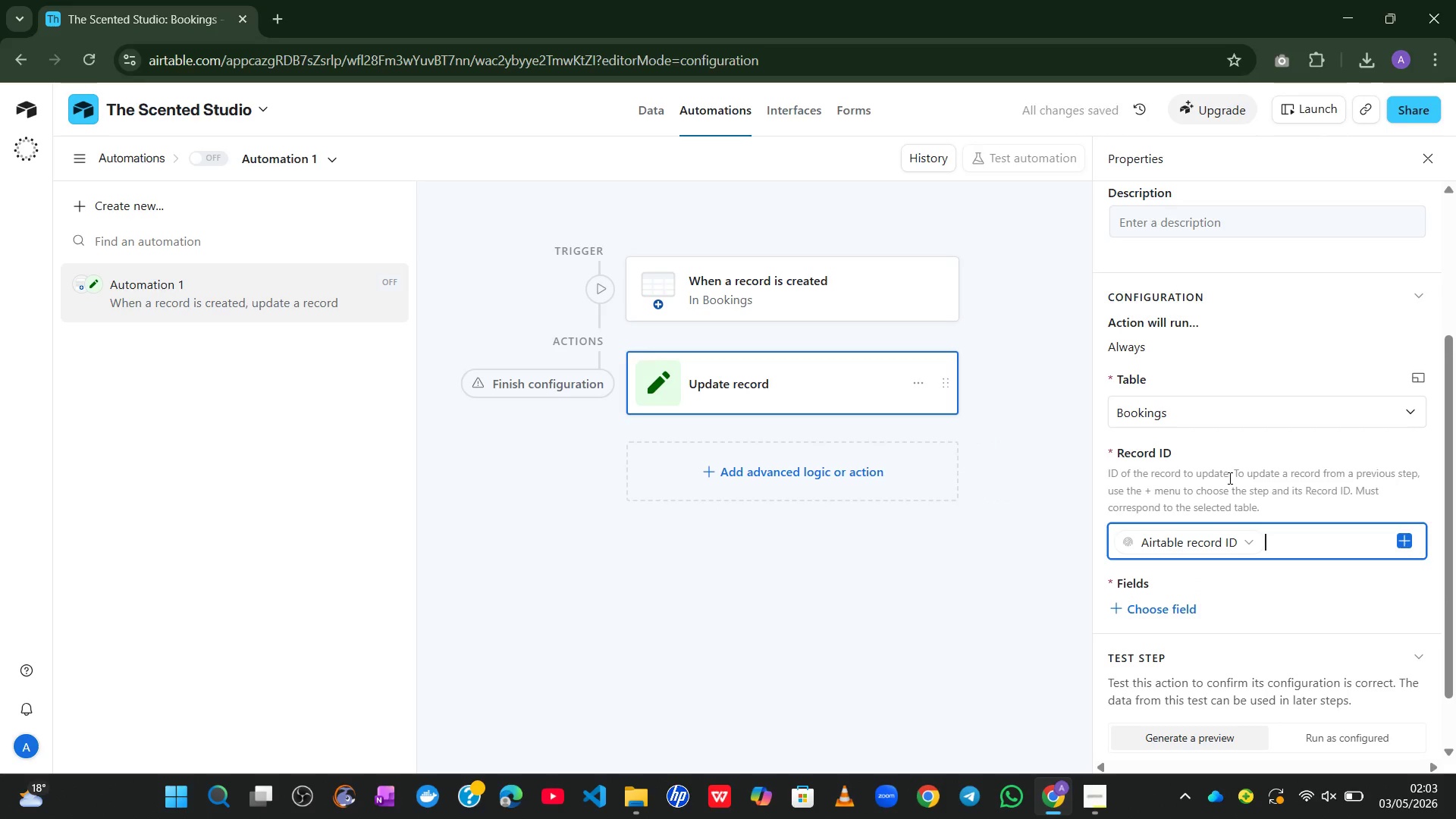 
left_click([1146, 544])
 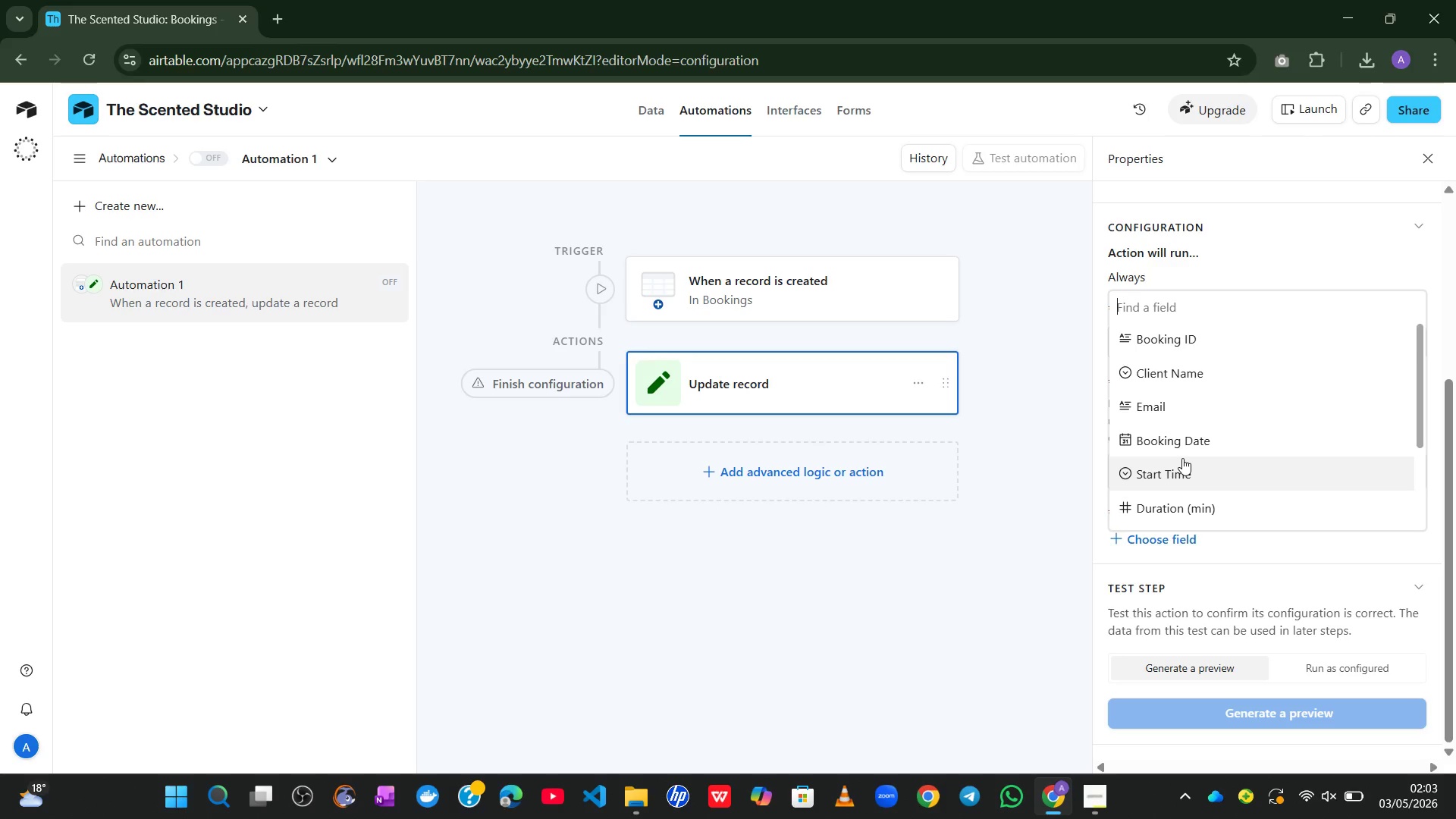 
wait(5.05)
 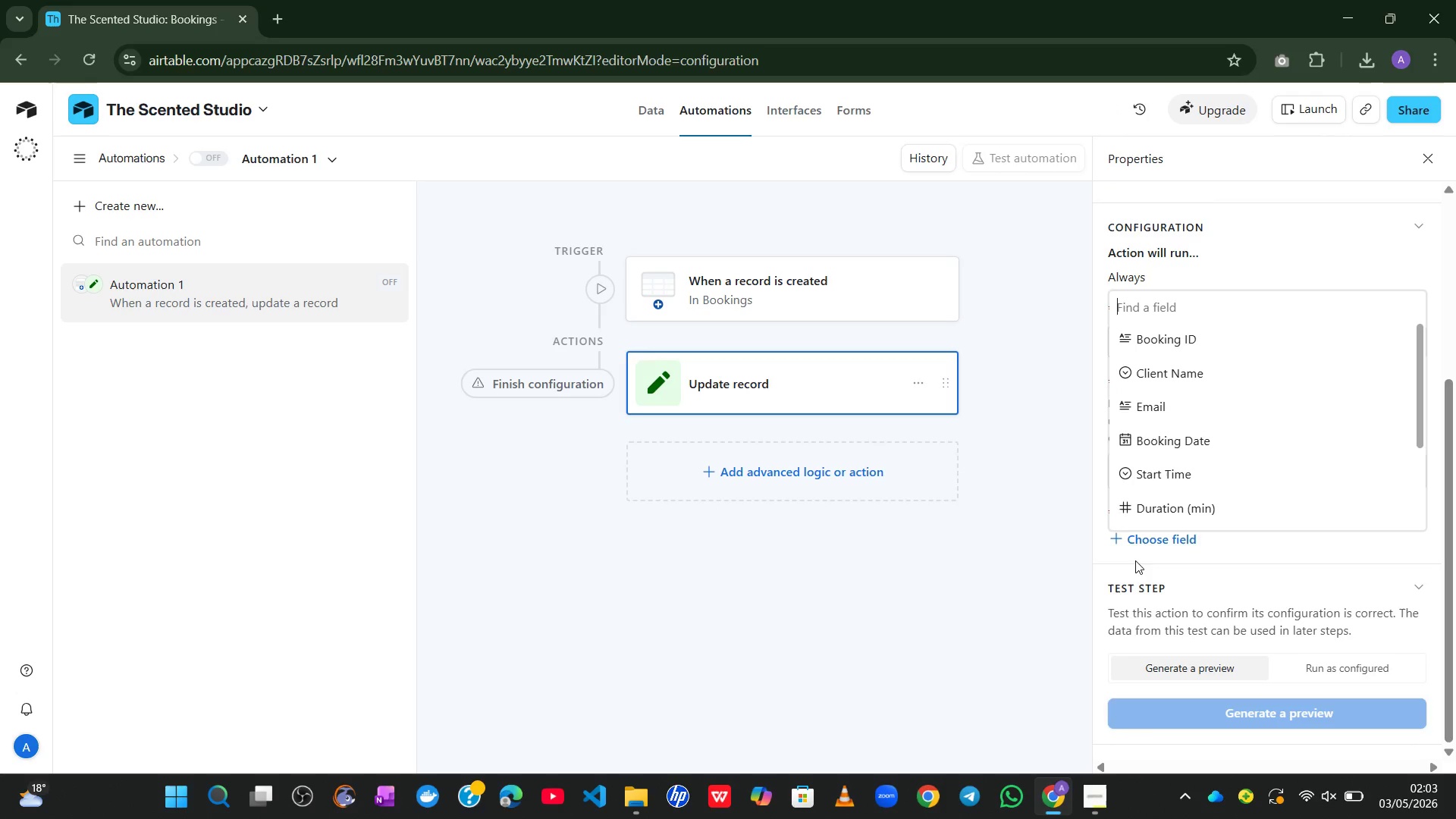 
left_click([1160, 451])
 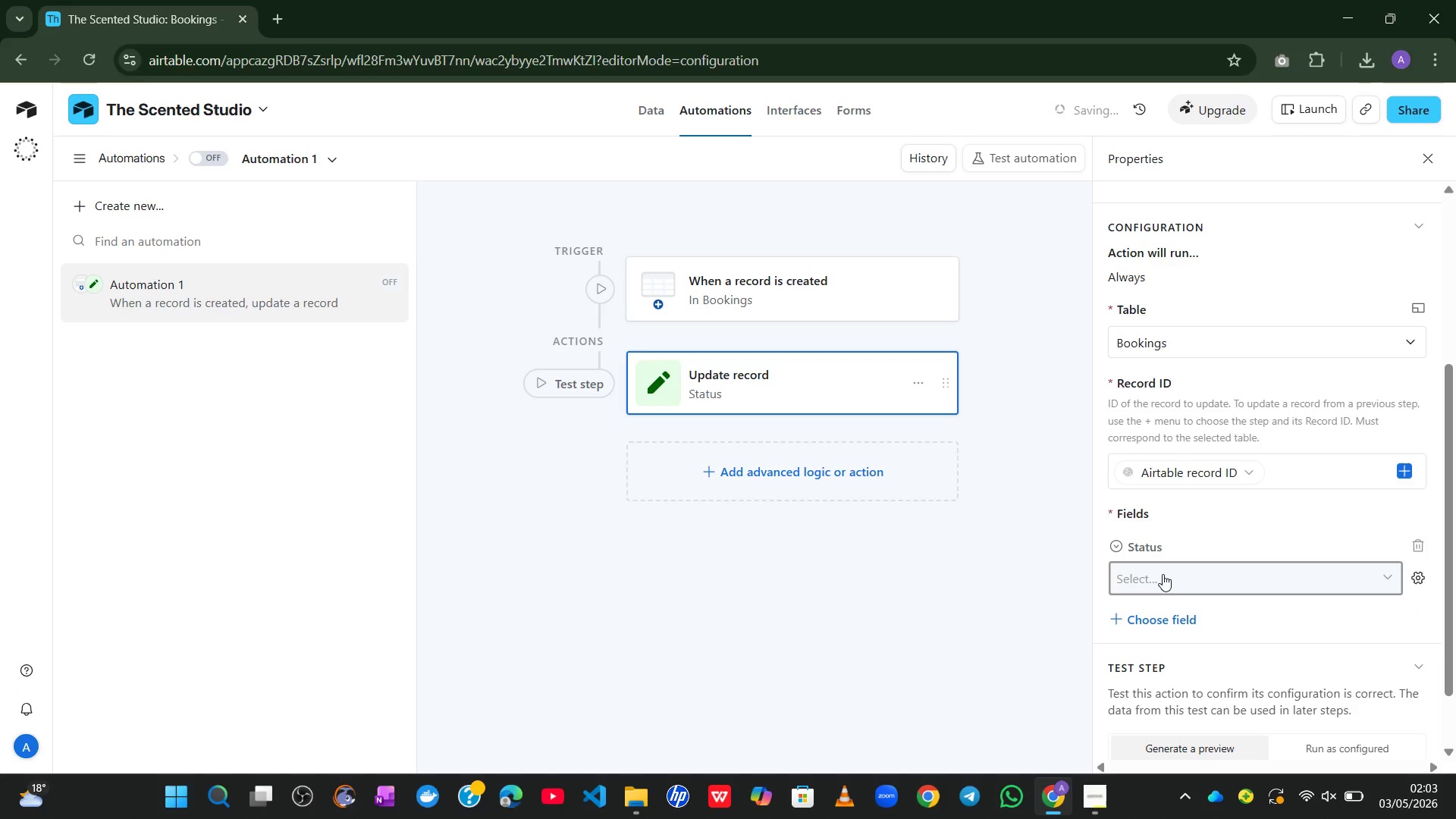 
left_click([1163, 574])
 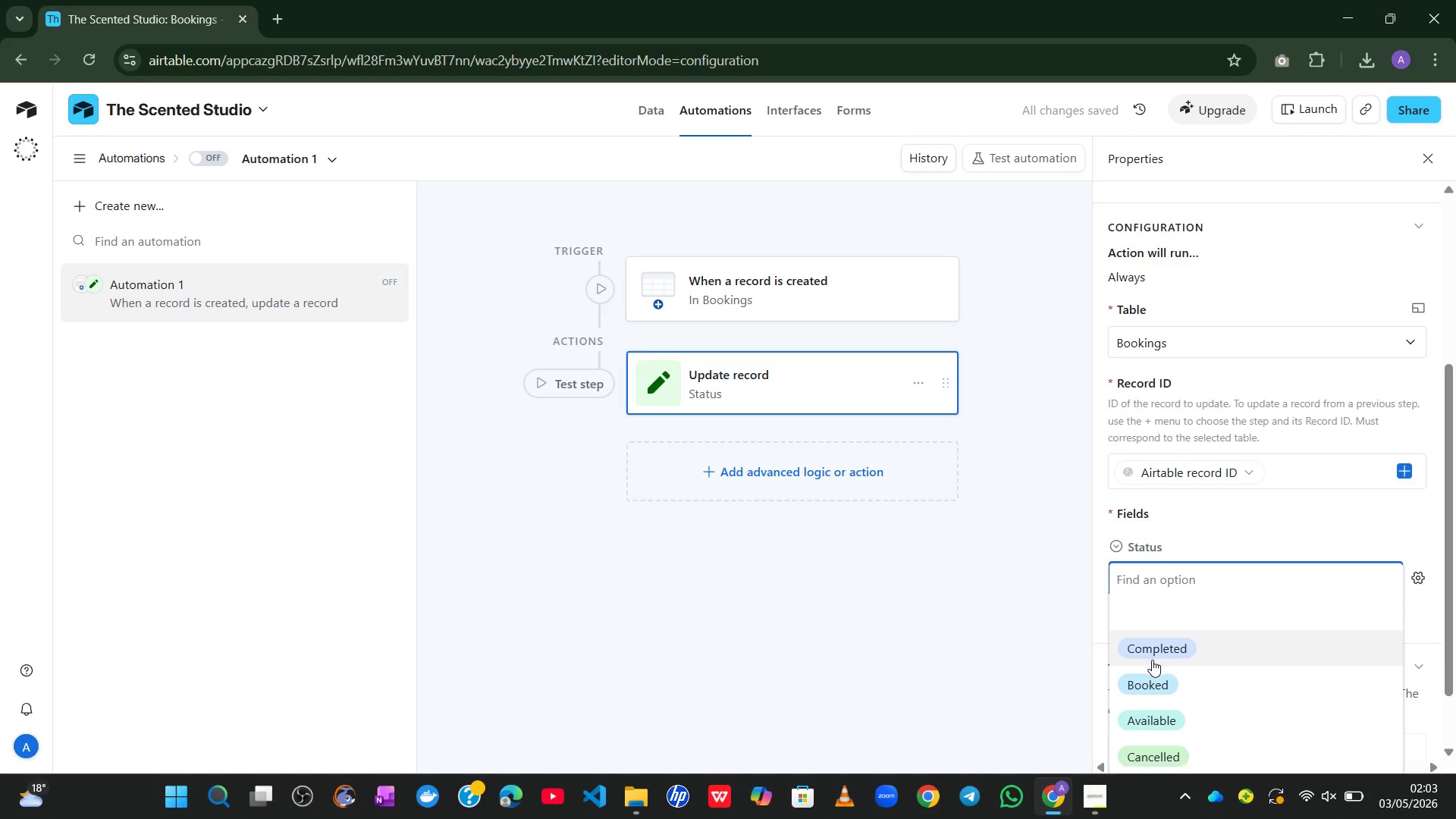 
left_click([1145, 679])
 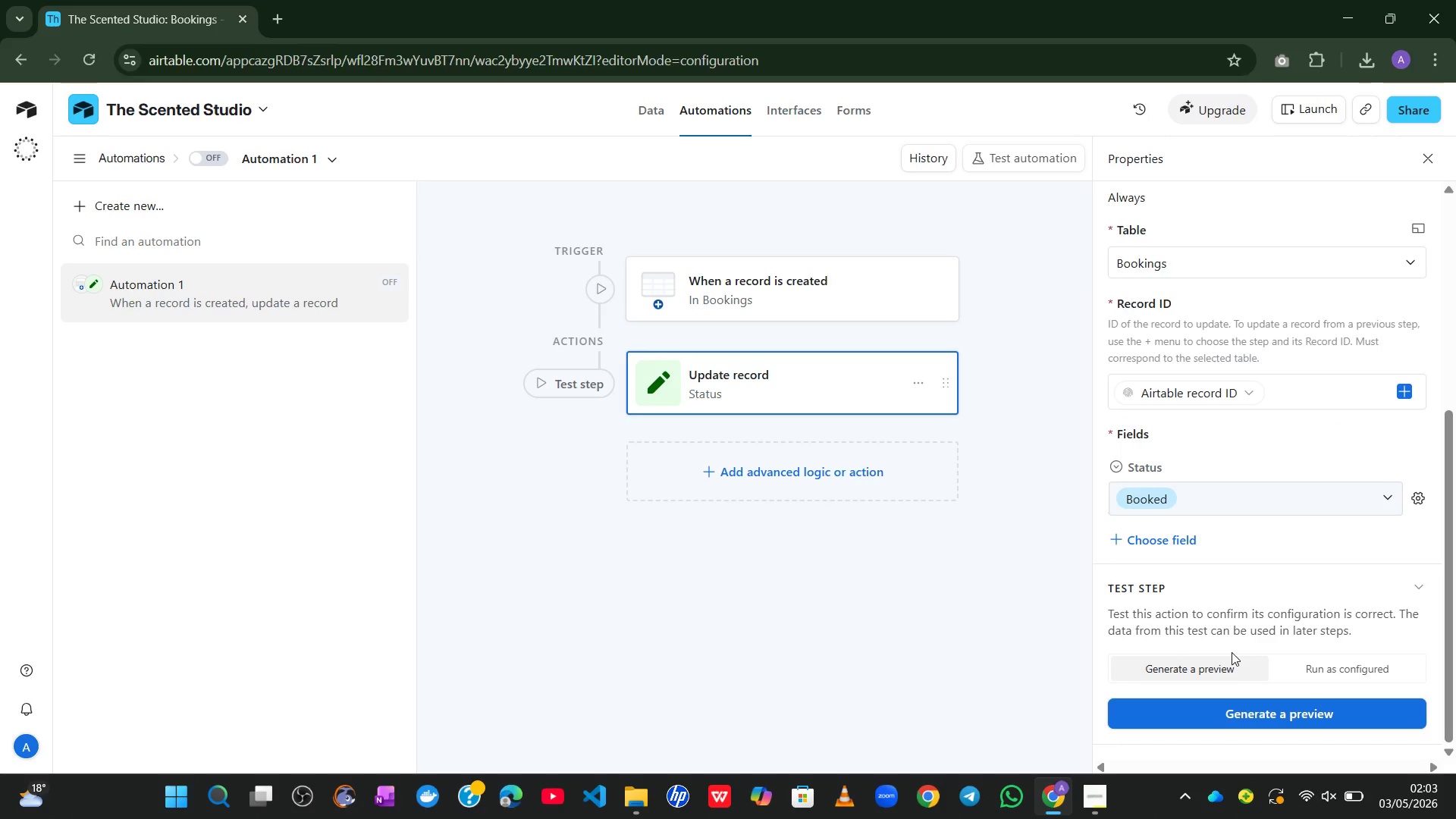 
wait(16.95)
 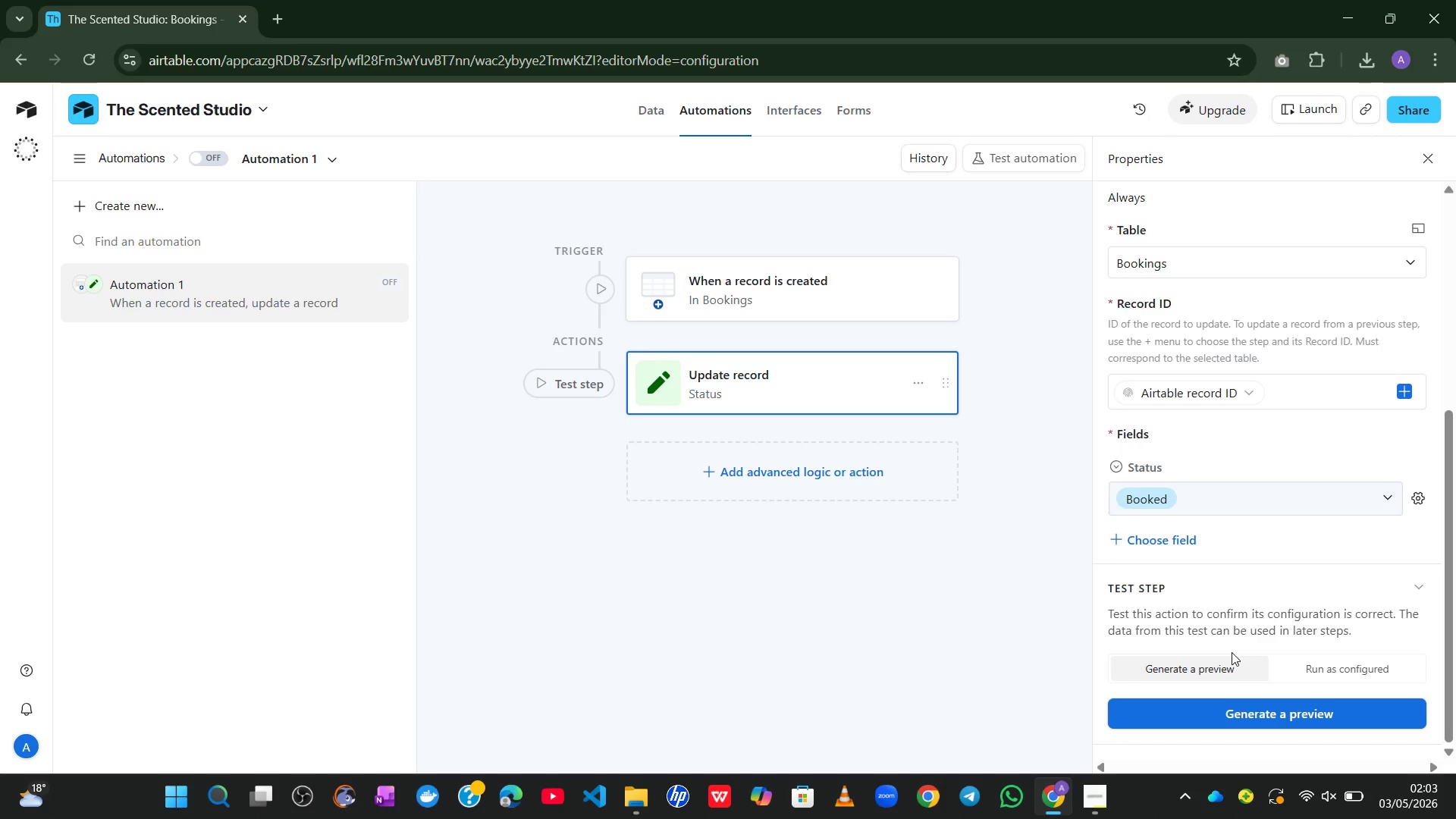 
mouse_move([1225, 487])
 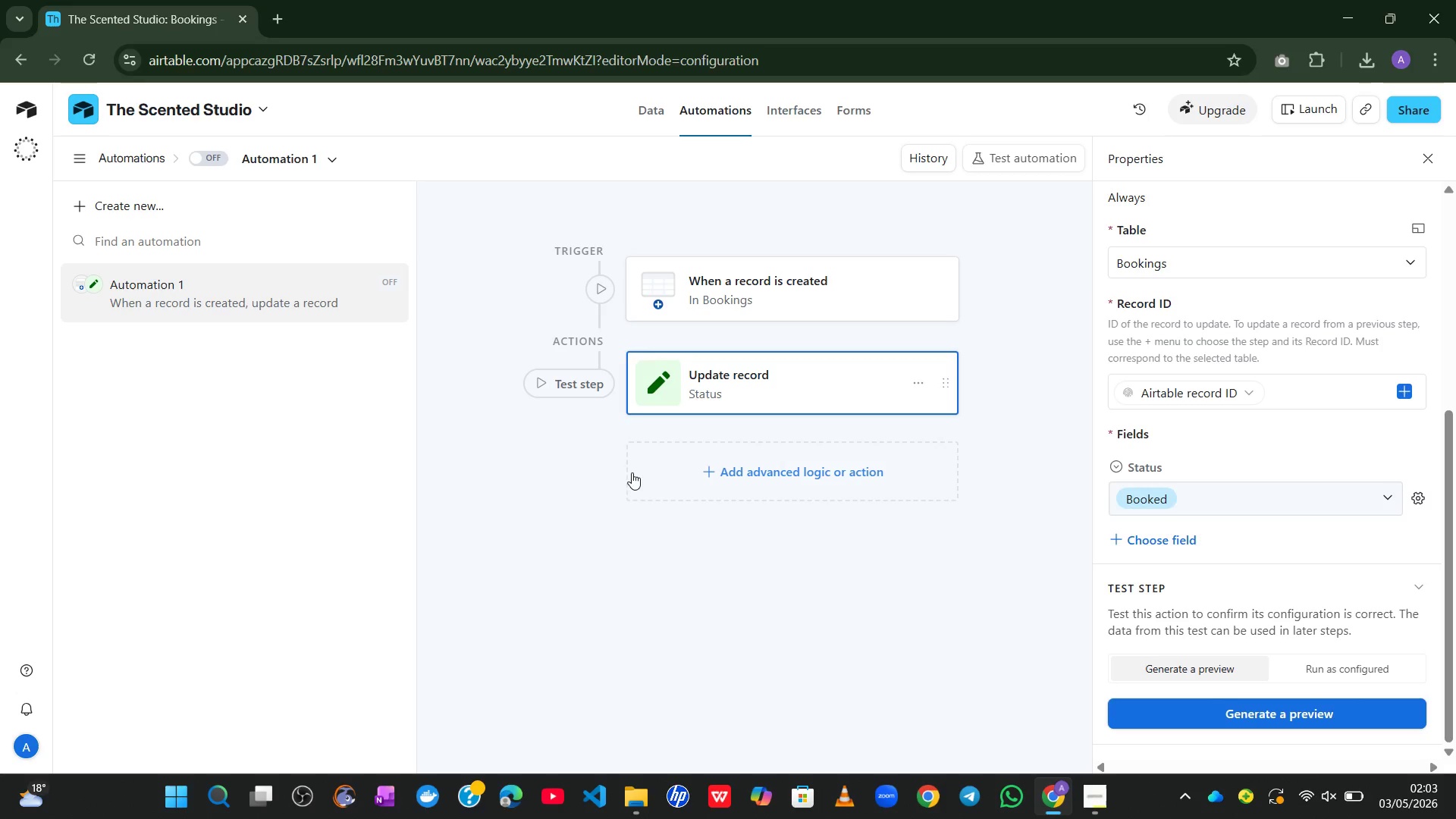 
left_click([723, 479])
 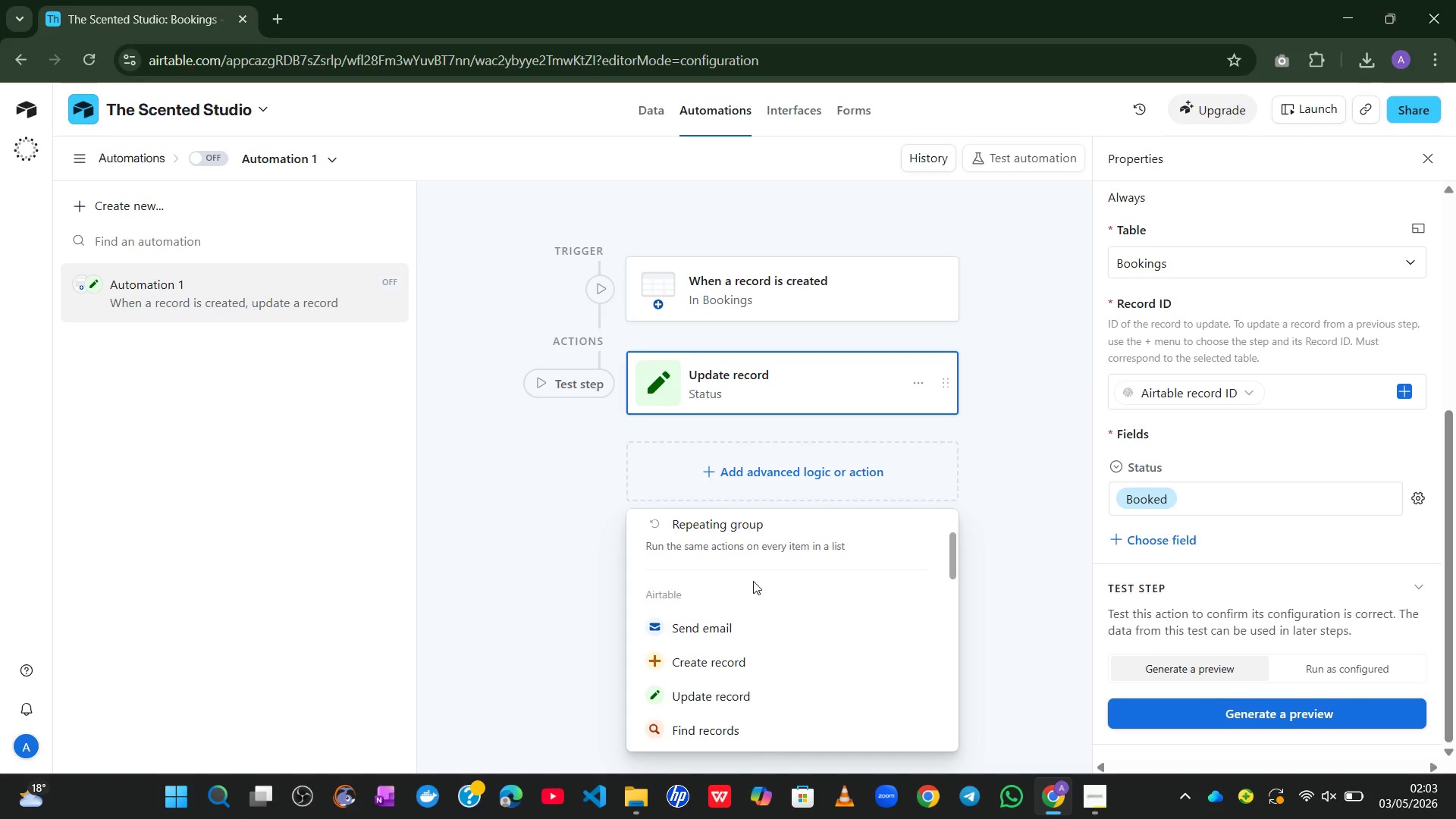 
left_click([709, 625])
 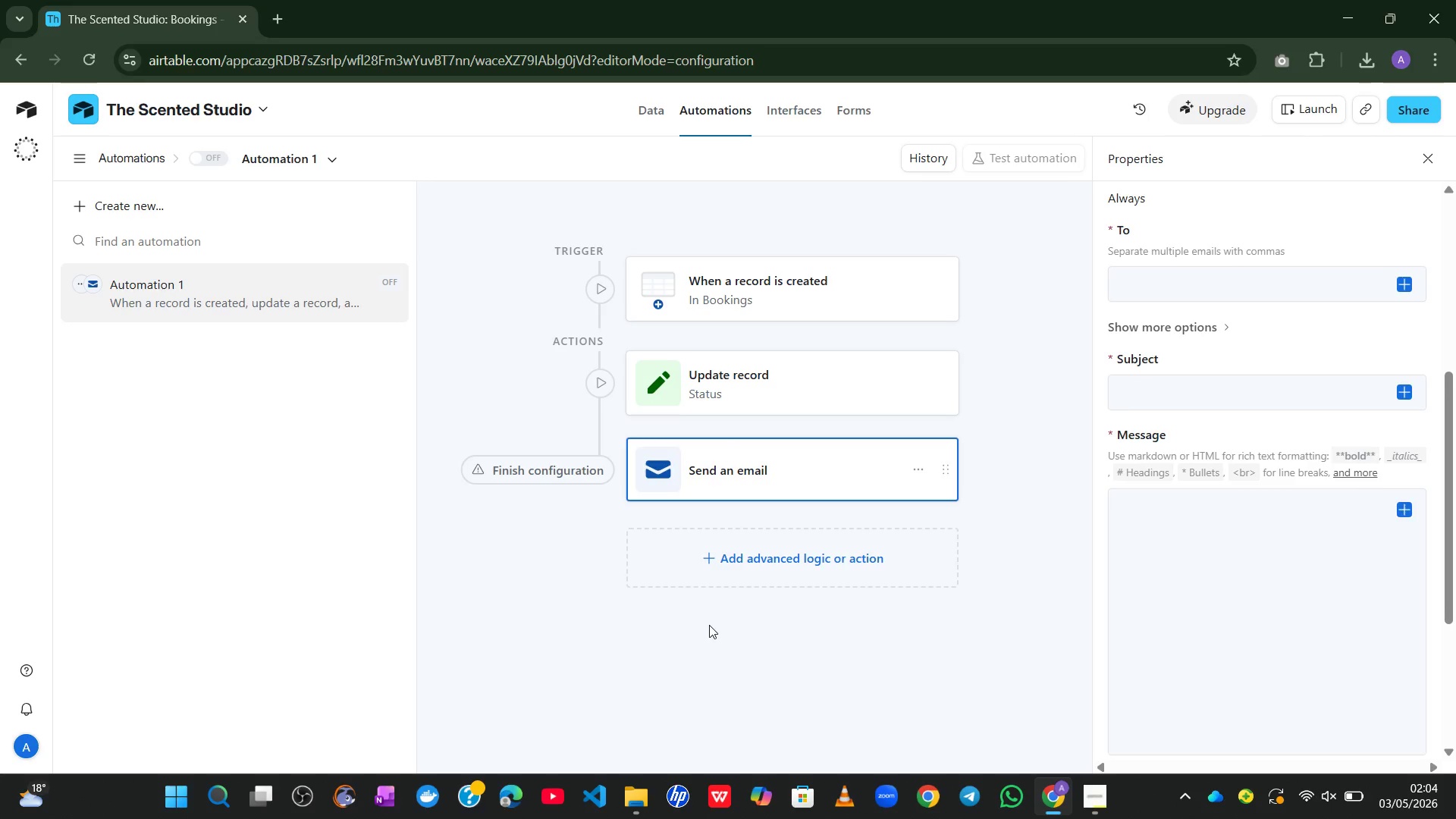 
wait(24.08)
 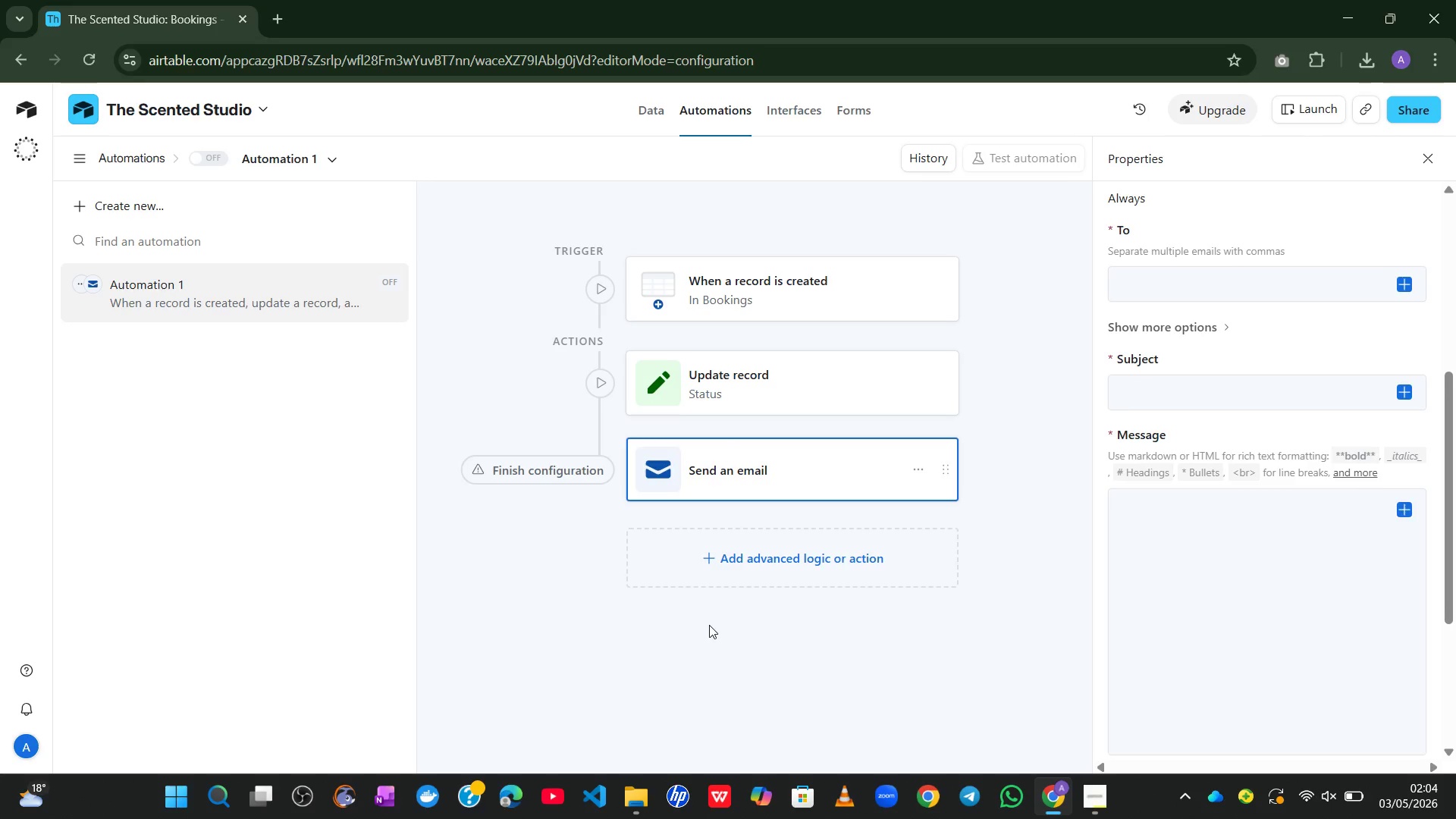 
hold_key(key=Unknown, duration=1.31)
 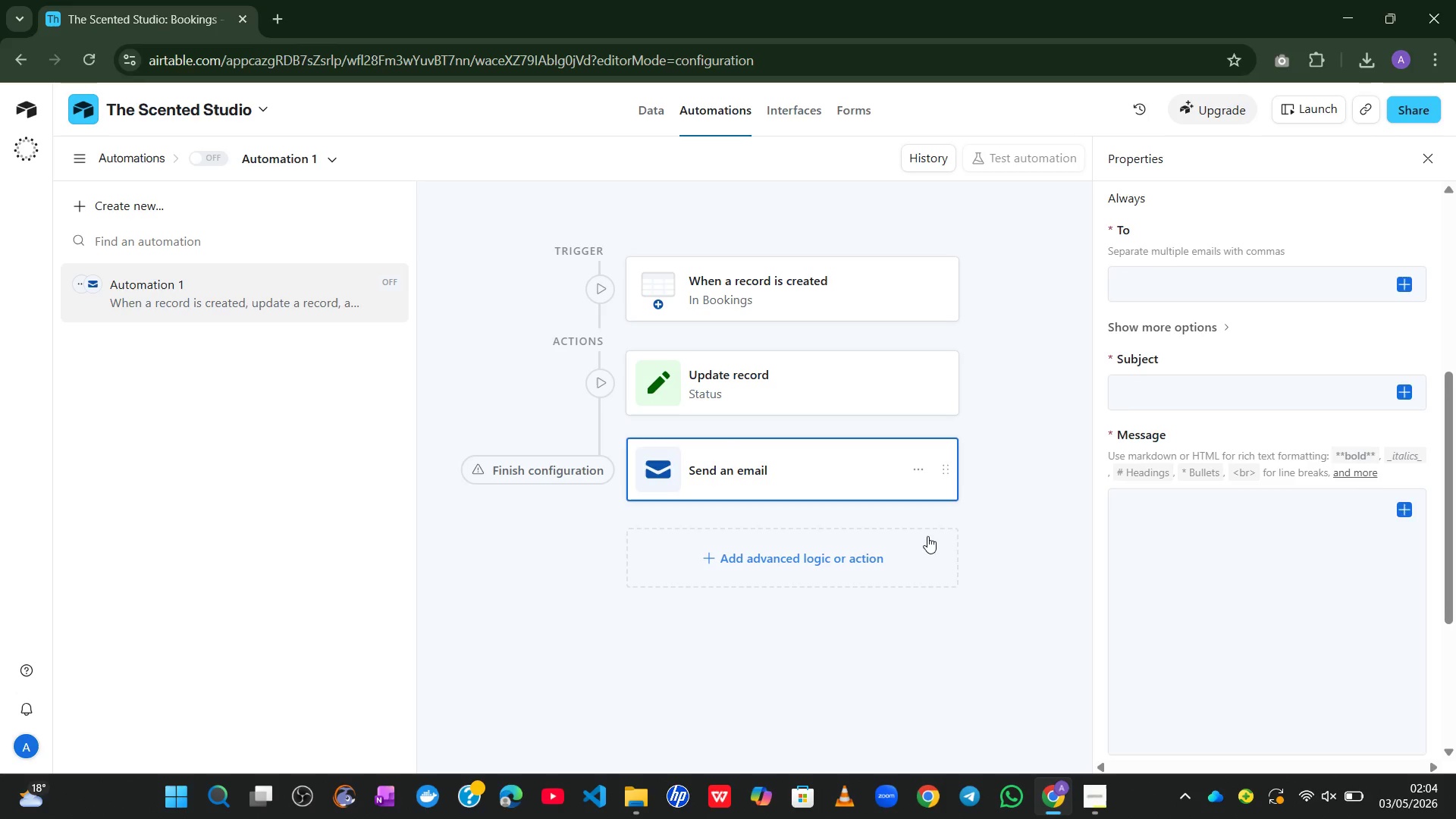 
wait(5.47)
 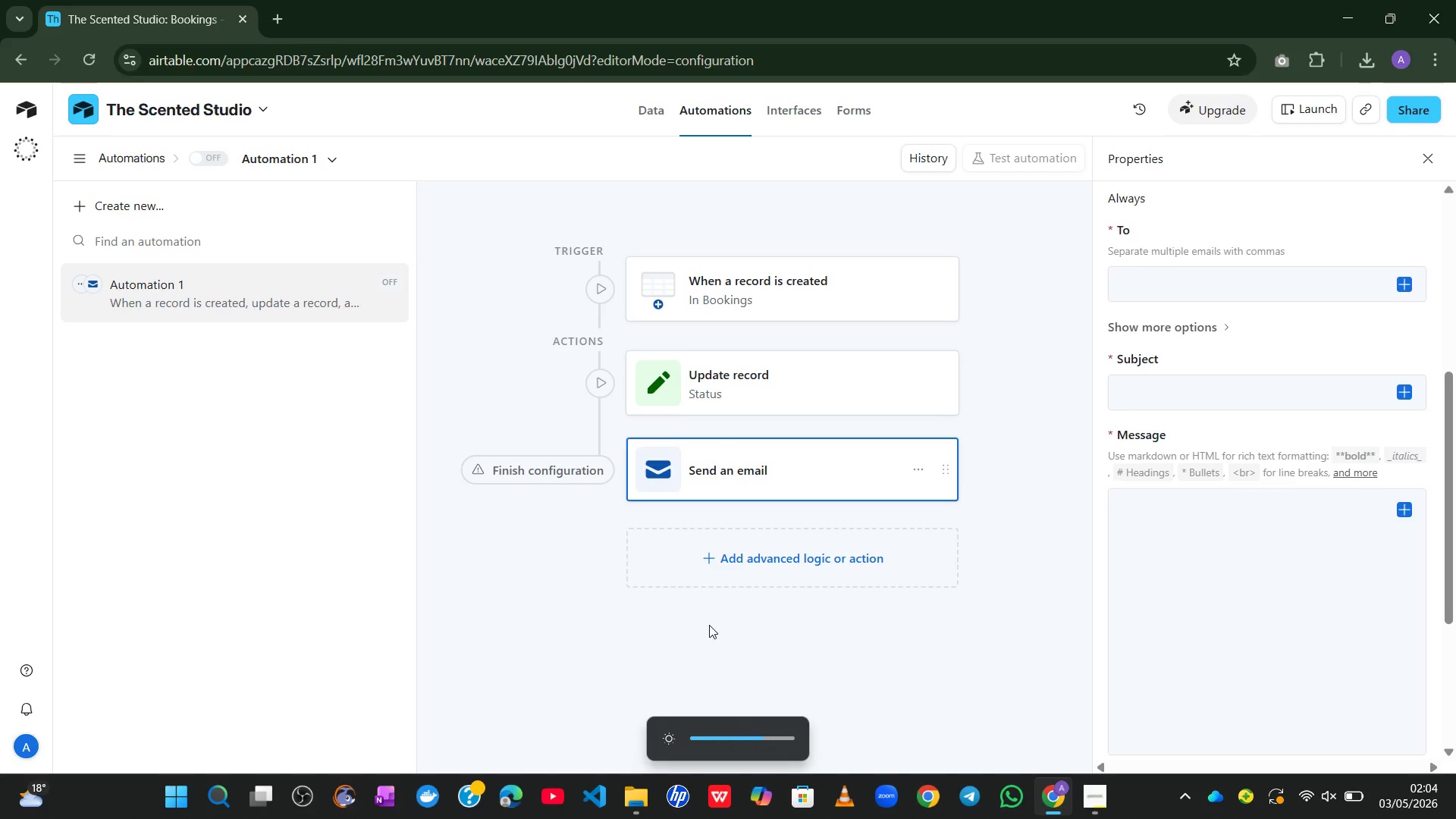 
left_click([1172, 282])
 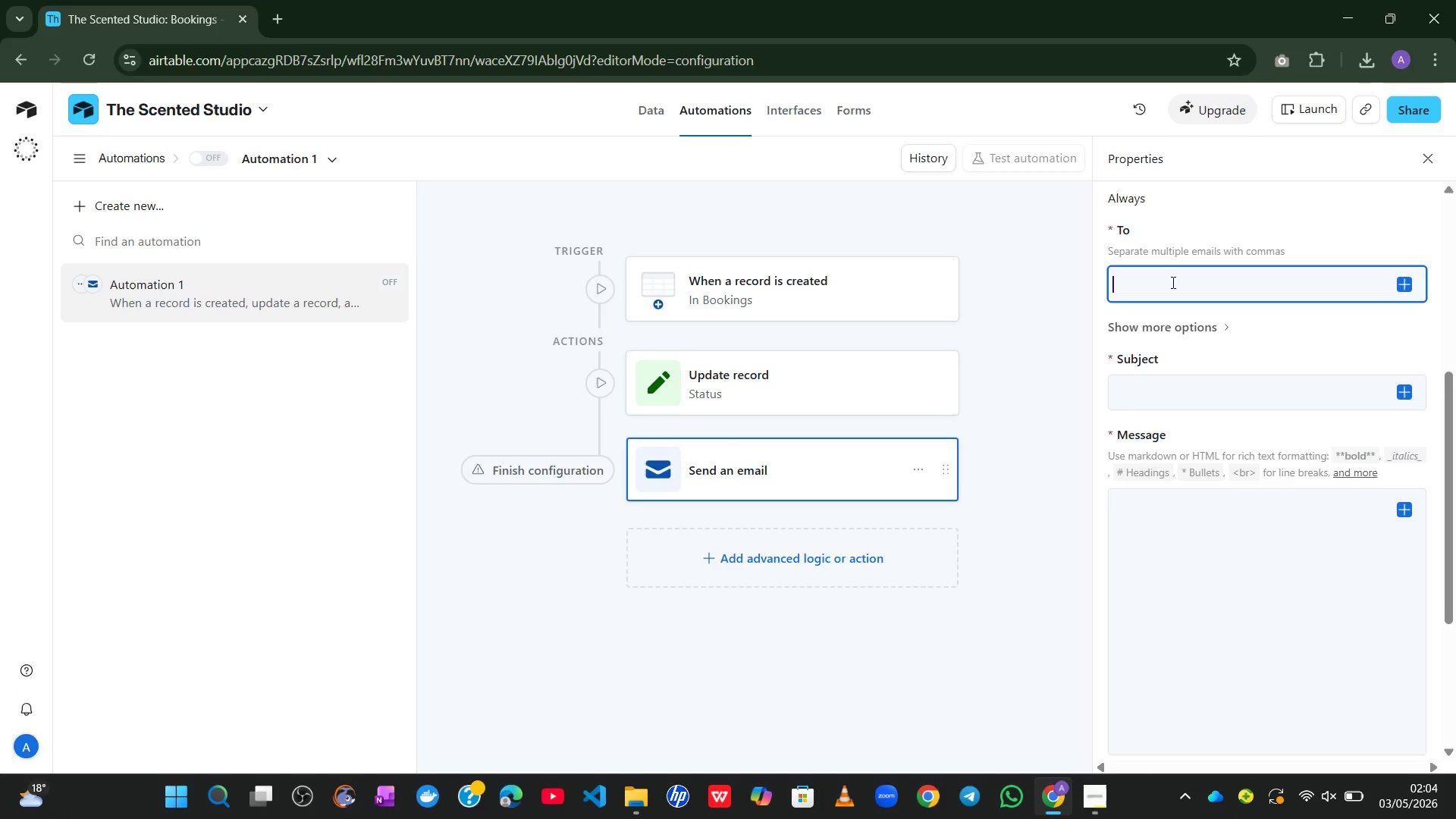 
type(222)
key(Backspace)
type(00abdiman)
 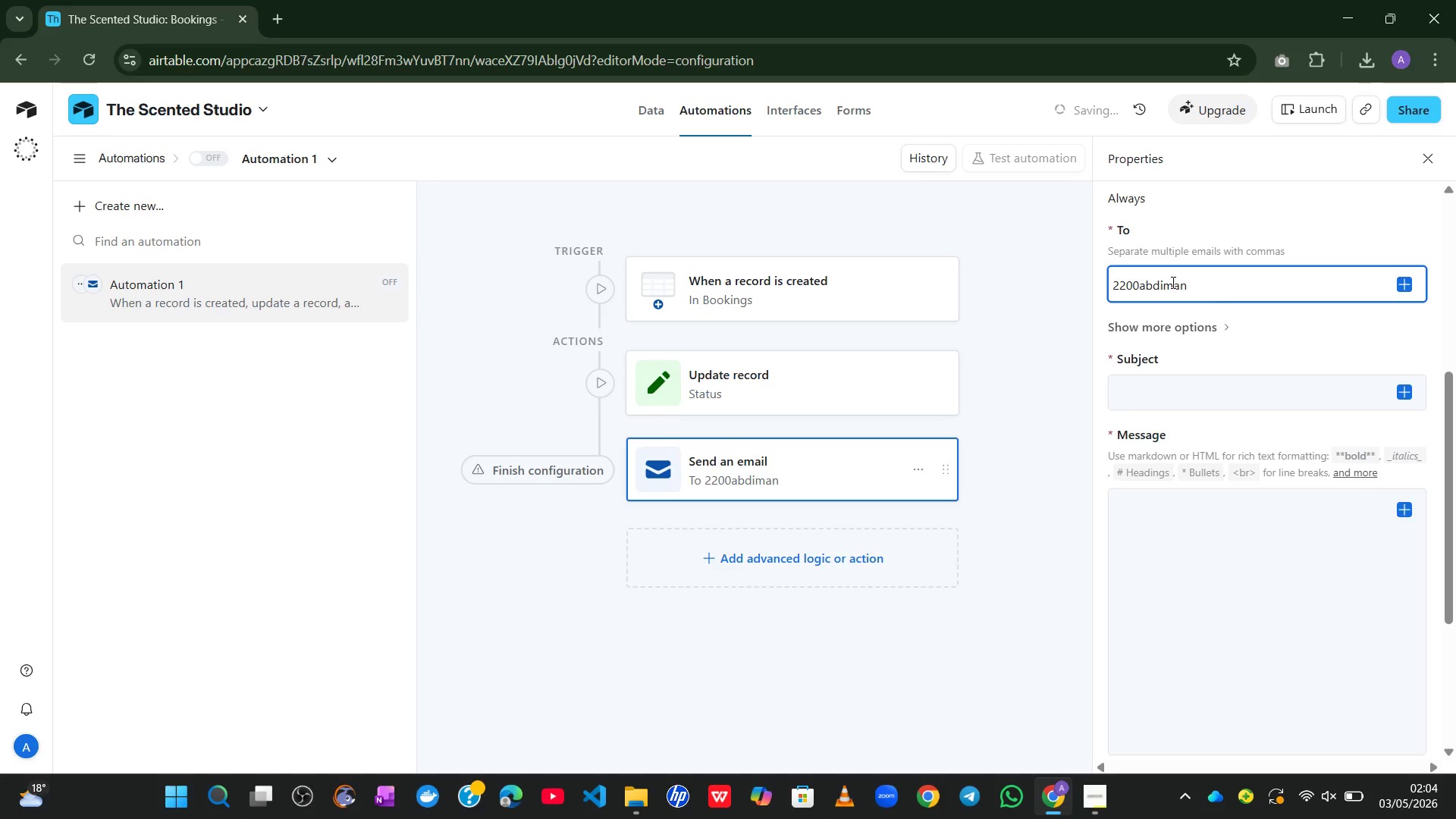 
hold_key(key=ShiftLeft, duration=1.26)
 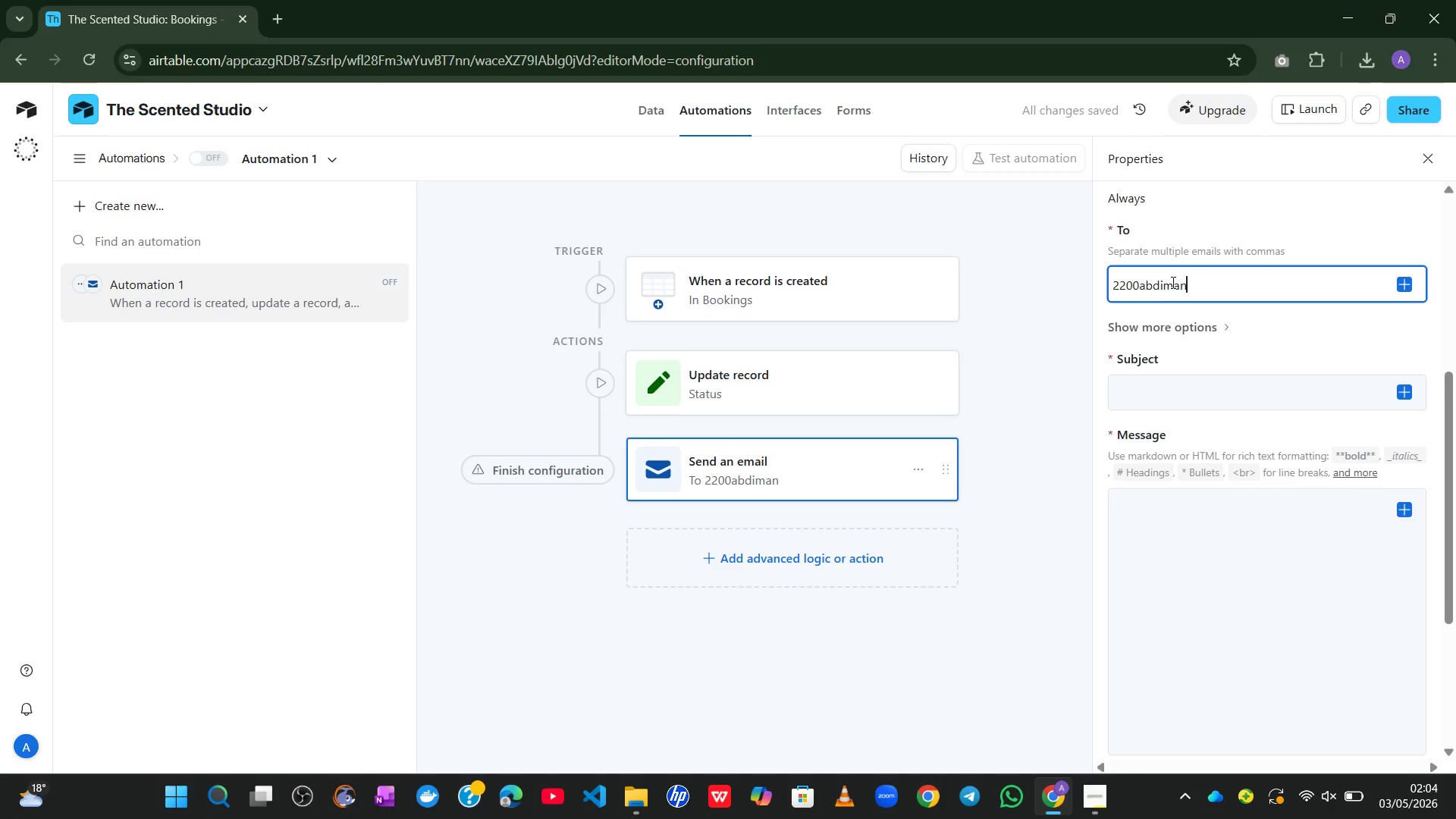 
type(@)
key(Backspace)
type(:)
key(Backspace)
type(~gmail.com)
 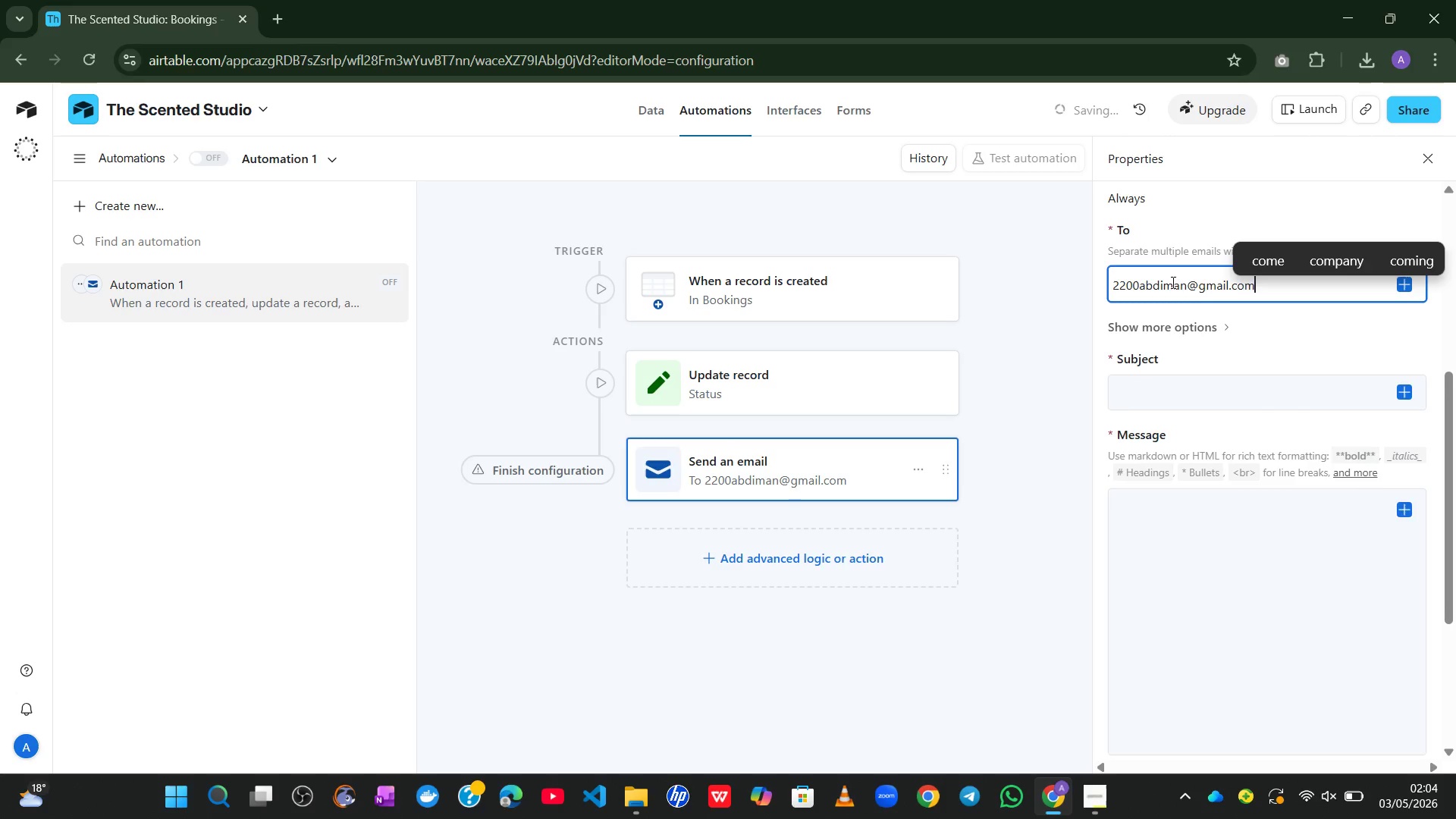 
wait(7.72)
 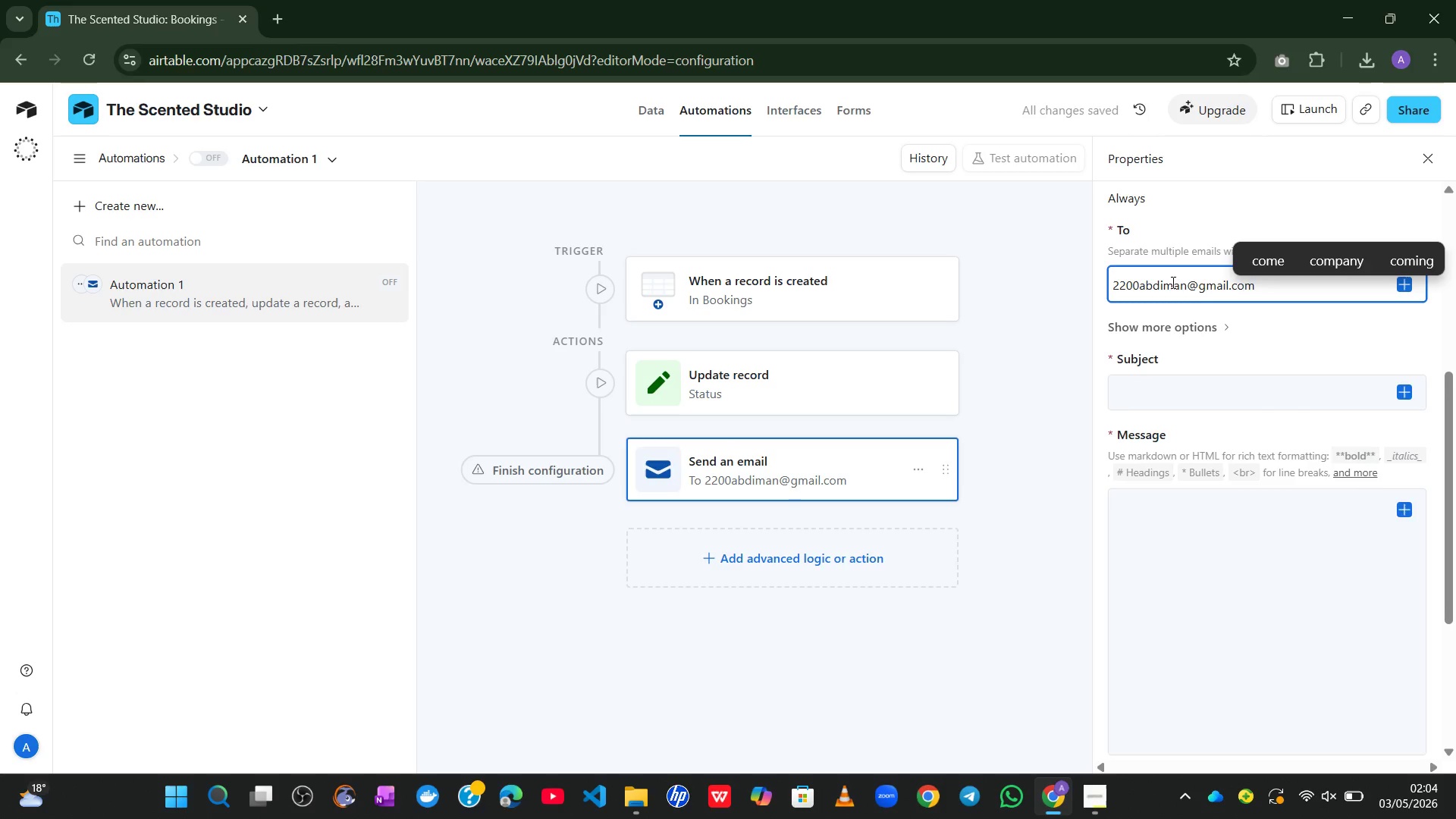 
type(Ne )
key(Backspace)
key(Backspace)
key(Backspace)
key(Backspace)
 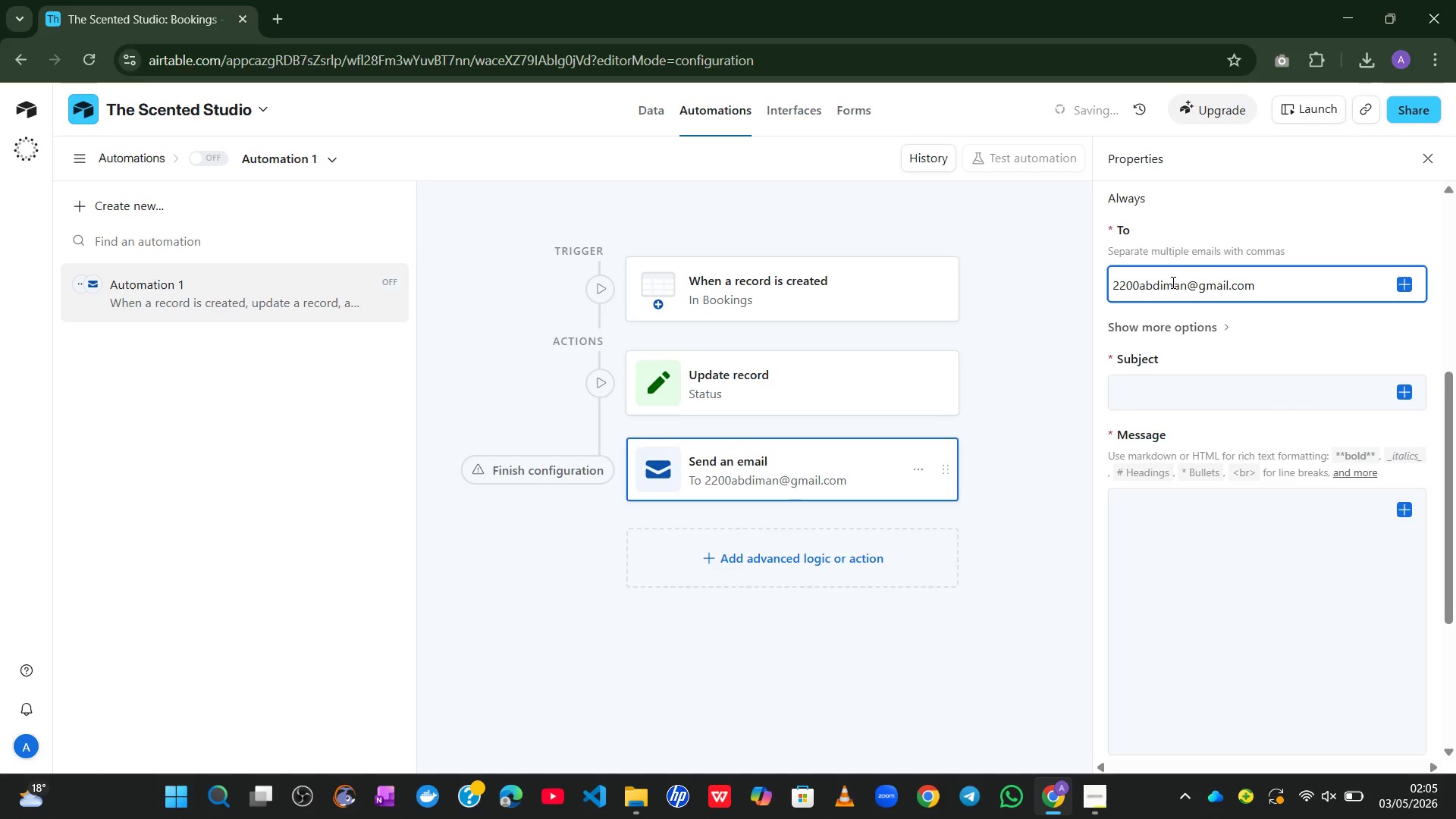 
hold_key(key=W, duration=0.34)
 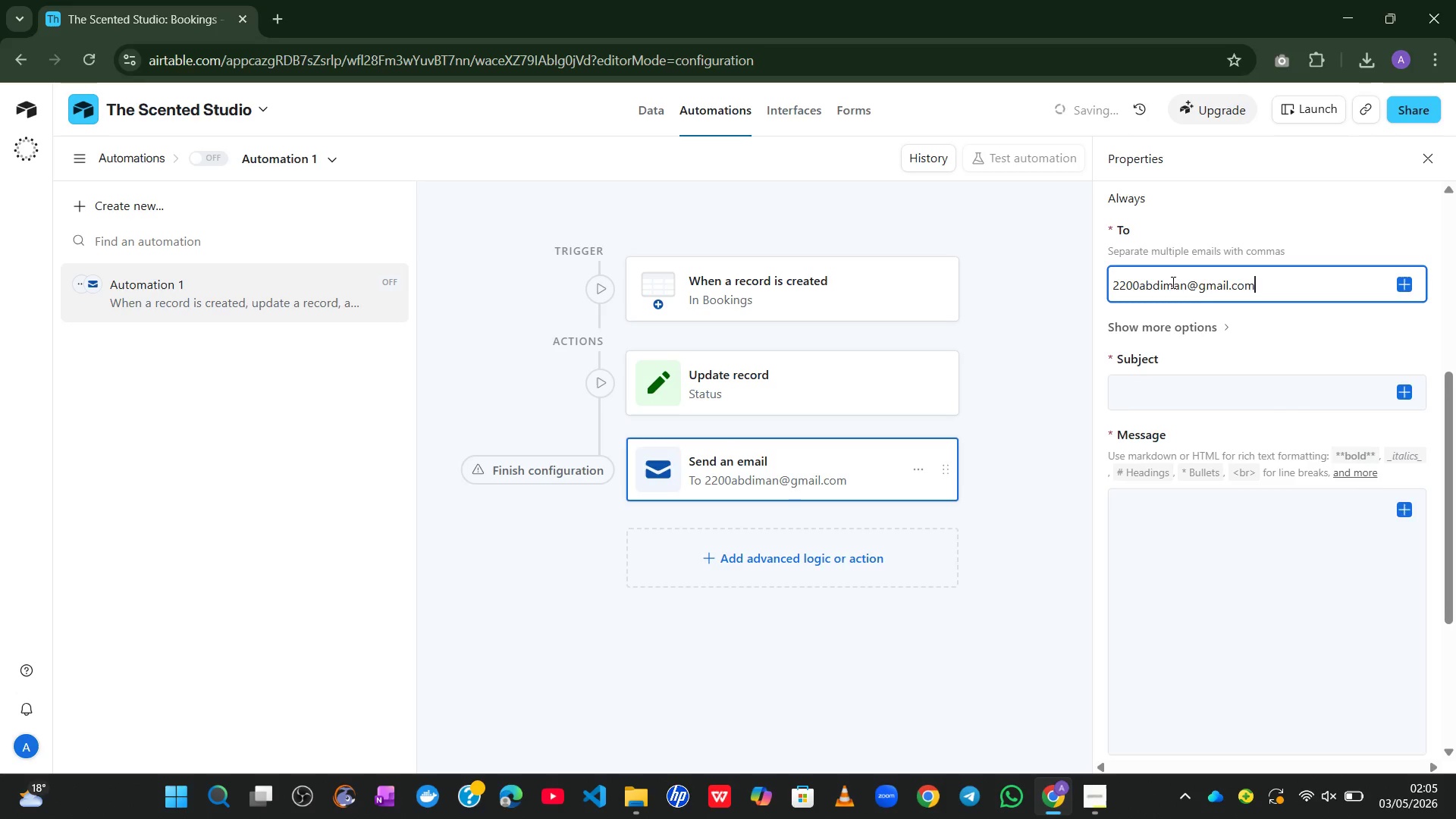 
left_click([1141, 410])
 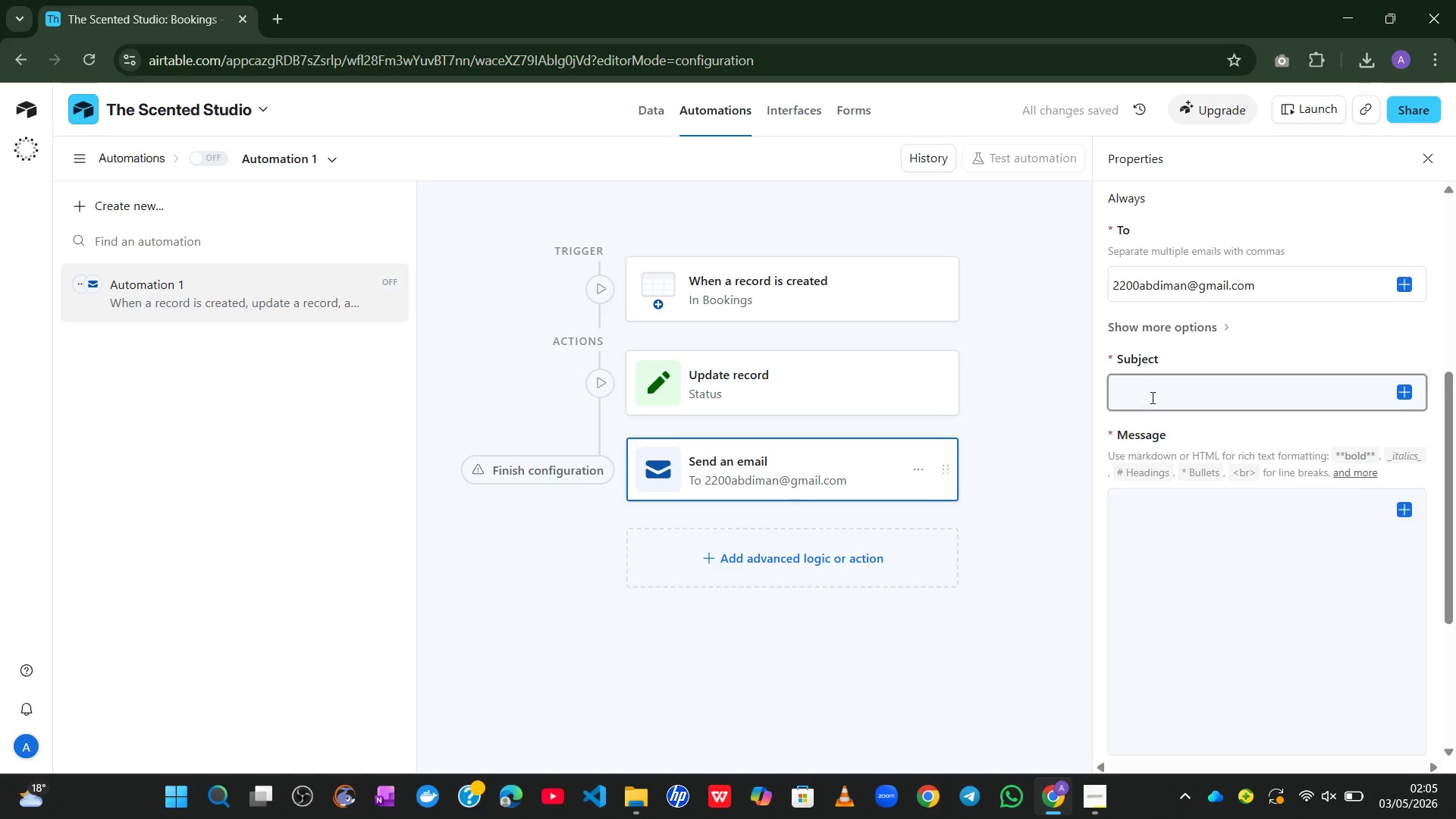 
left_click([1151, 397])
 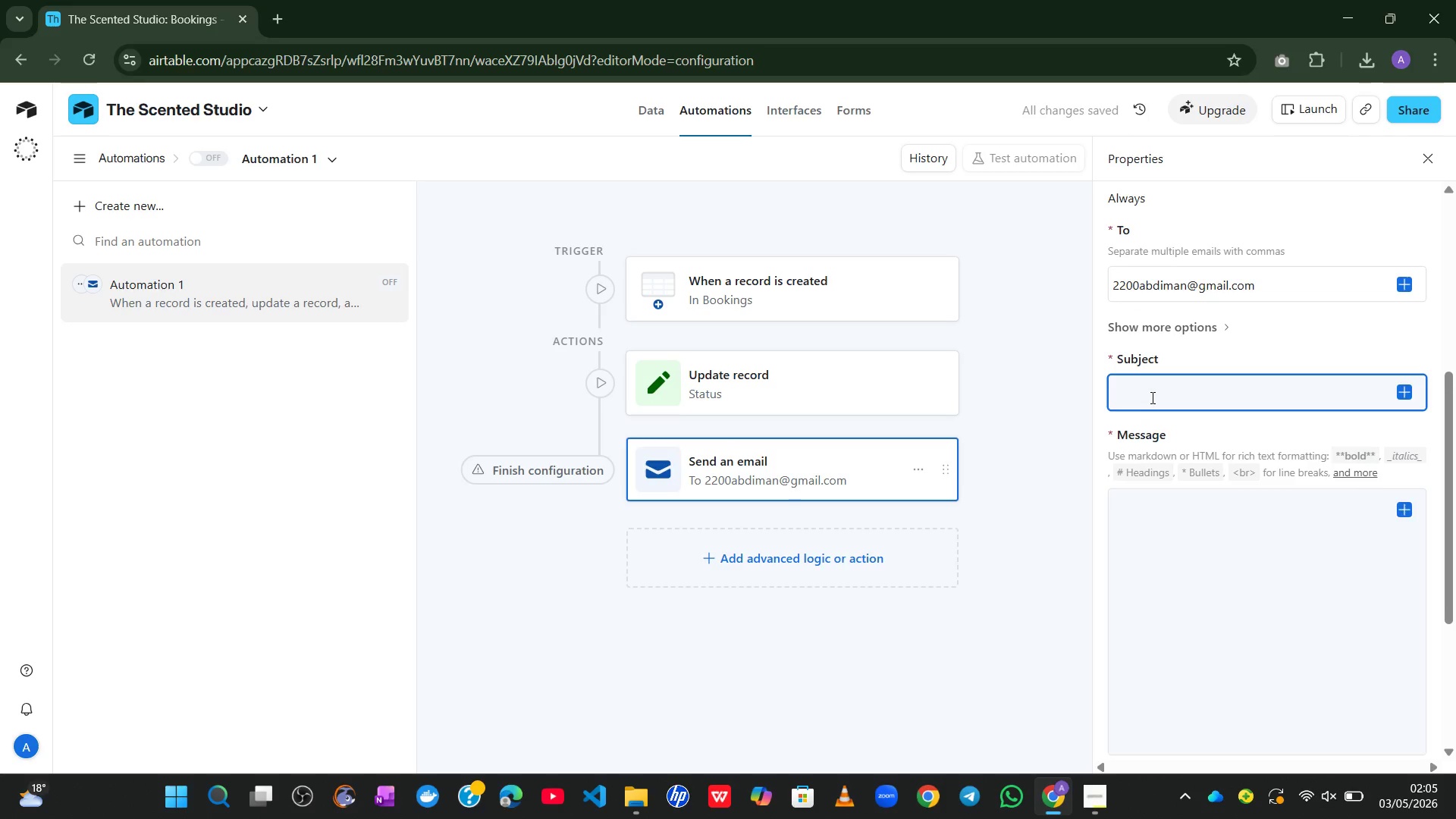 
type(New Booking : )
 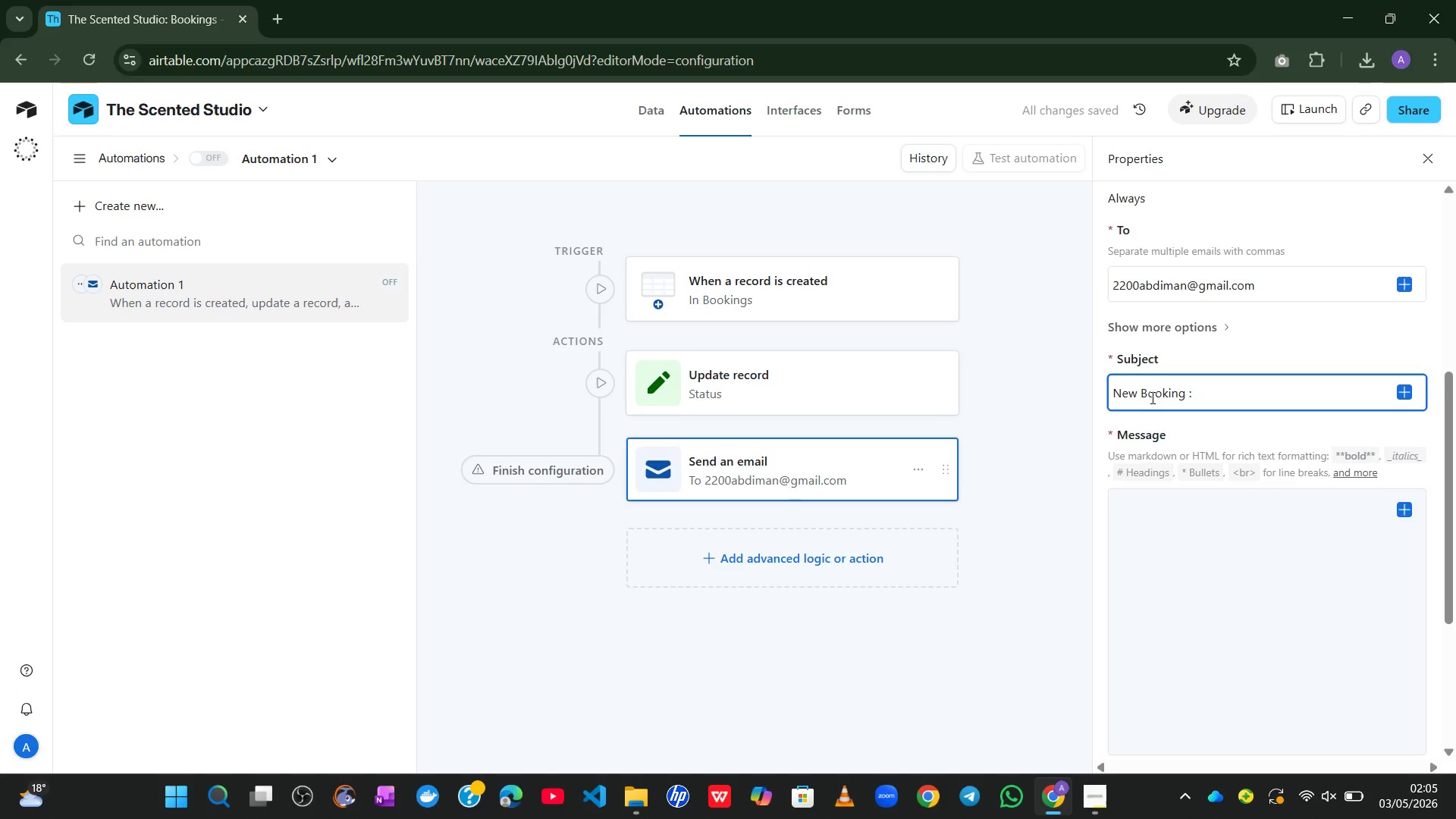 
left_click([1408, 391])
 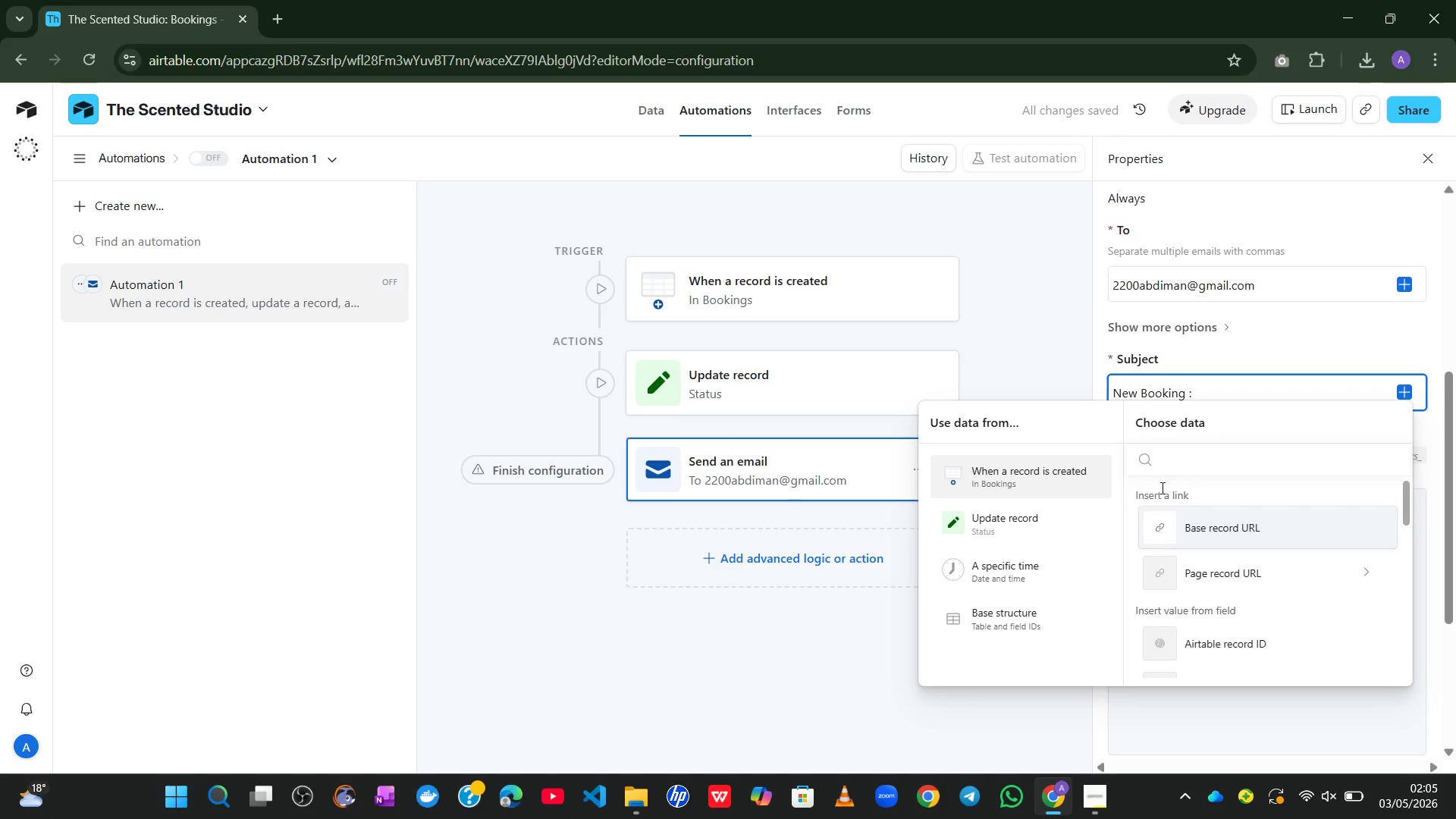 
mouse_move([1189, 557])
 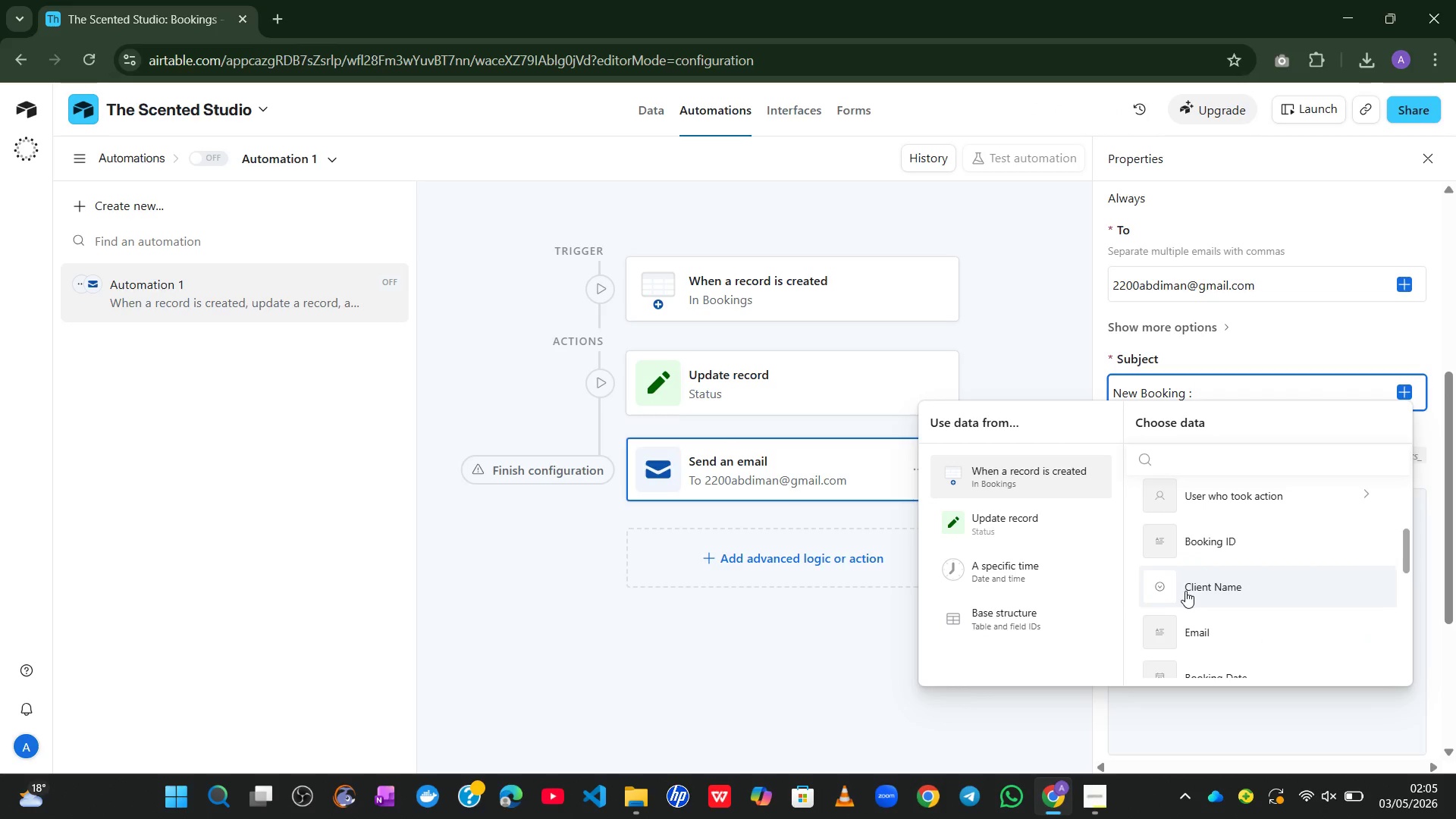 
left_click([1185, 591])
 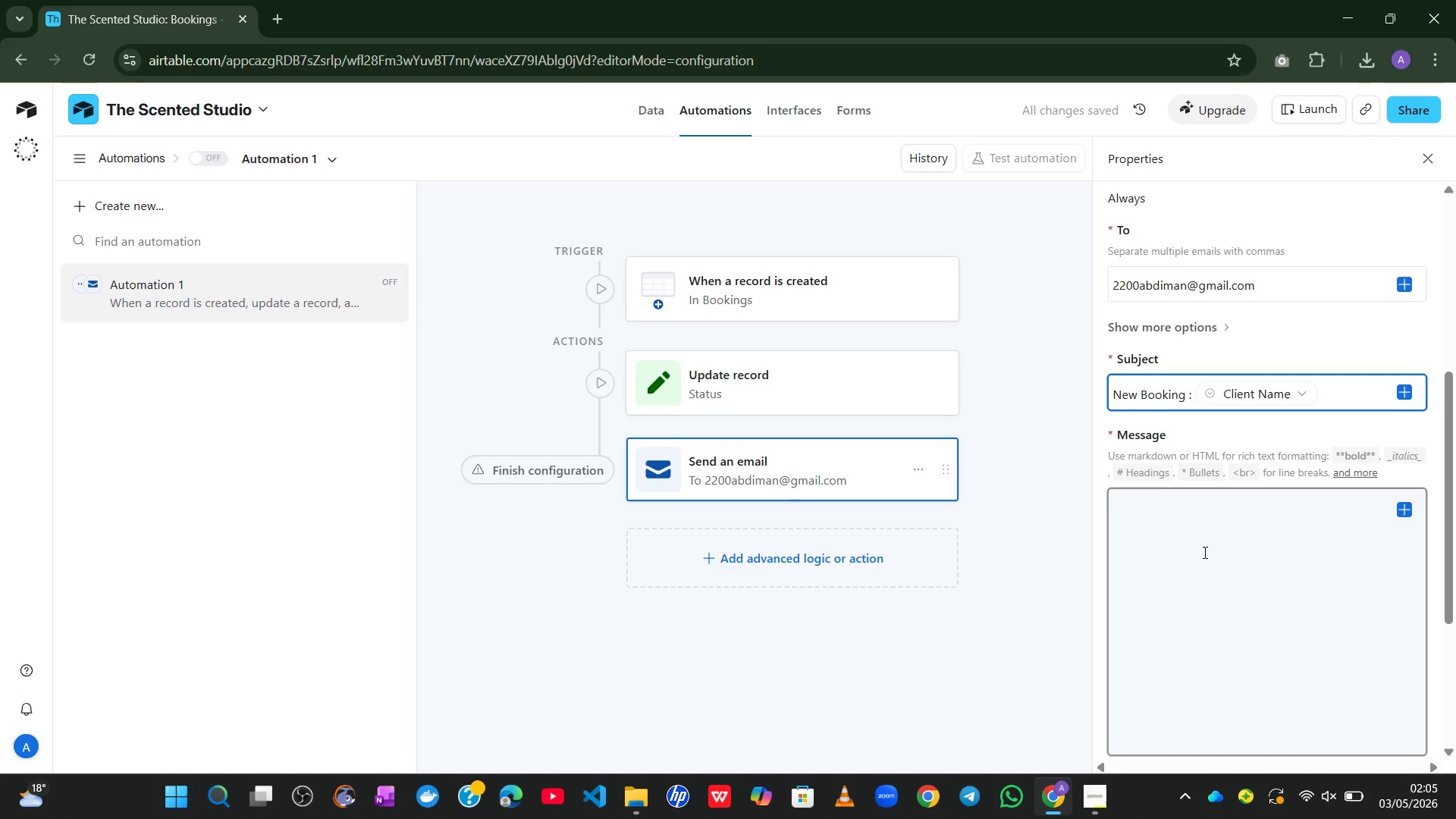 
left_click([1207, 541])
 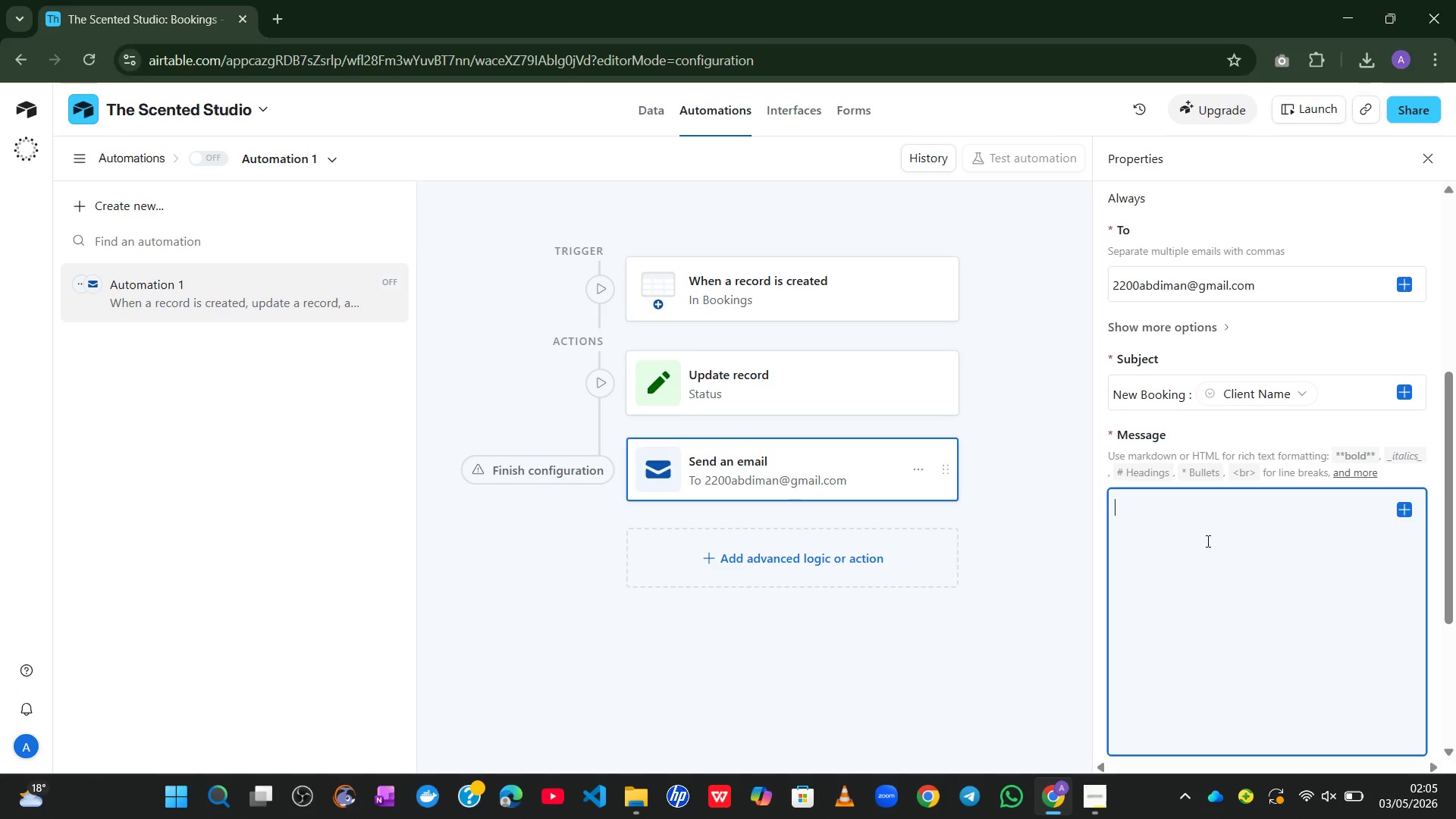 
wait(11.64)
 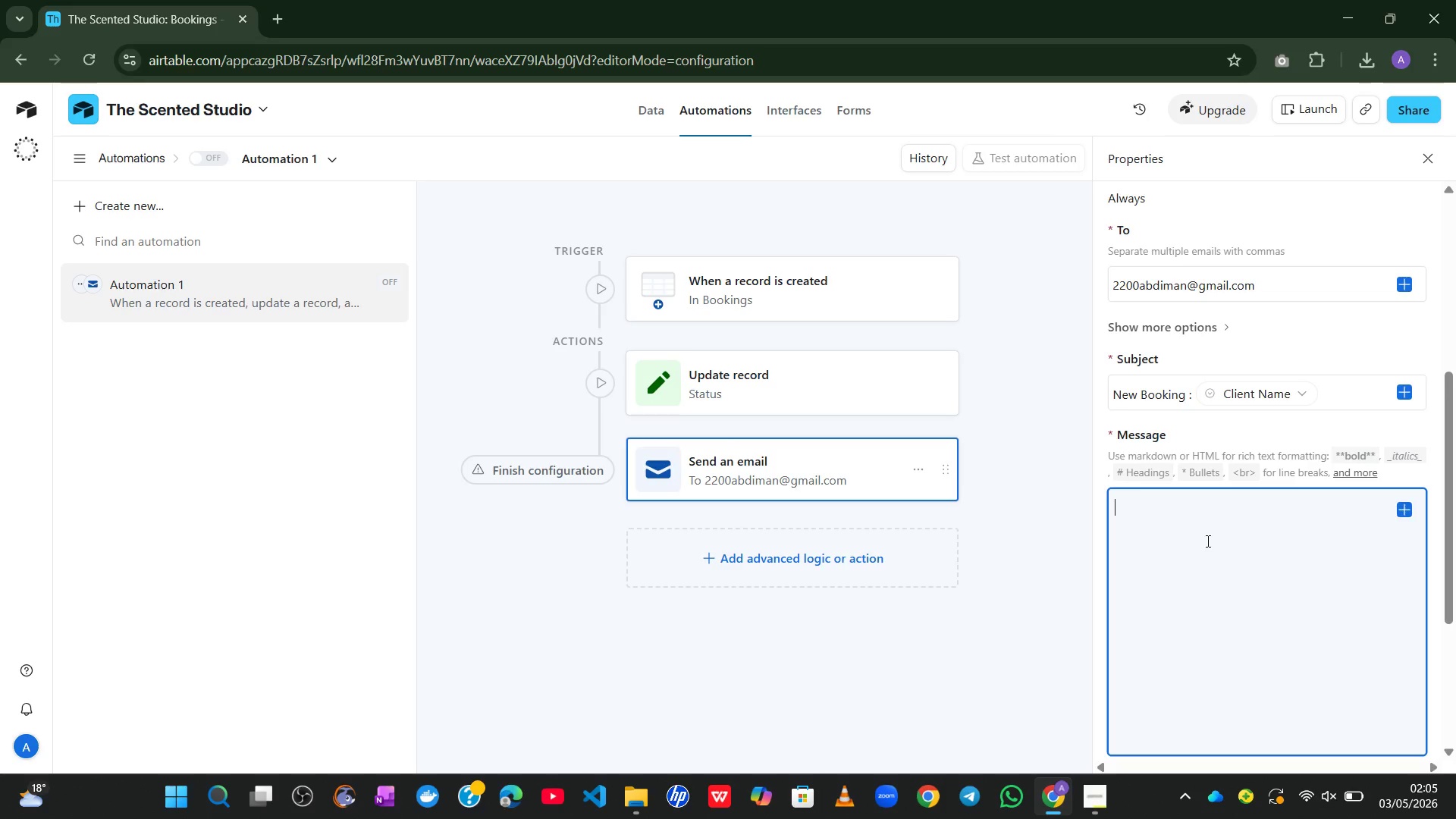 
type(A new consultation was booked d)
key(Backspace)
type(by )
 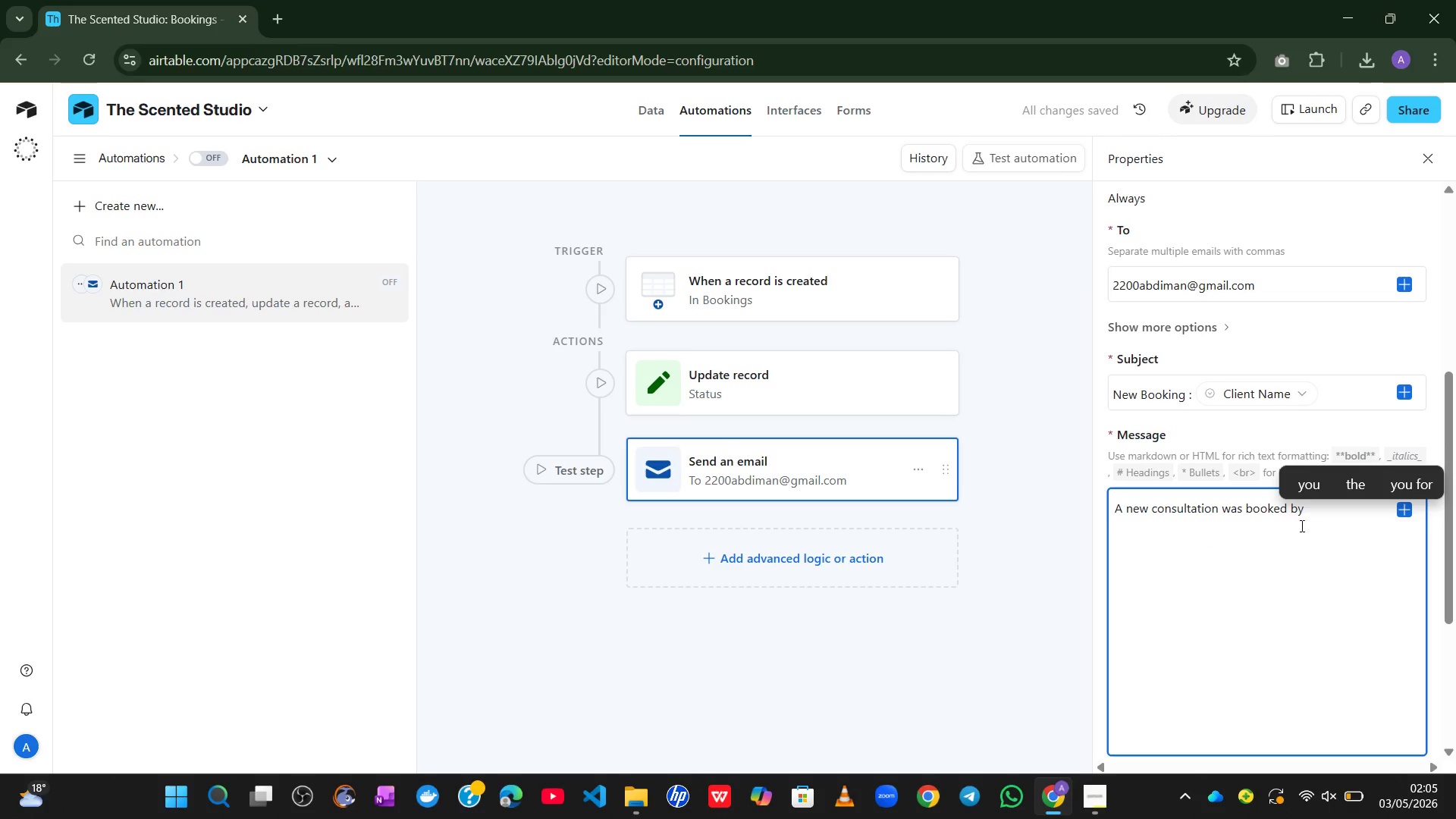 
wait(6.44)
 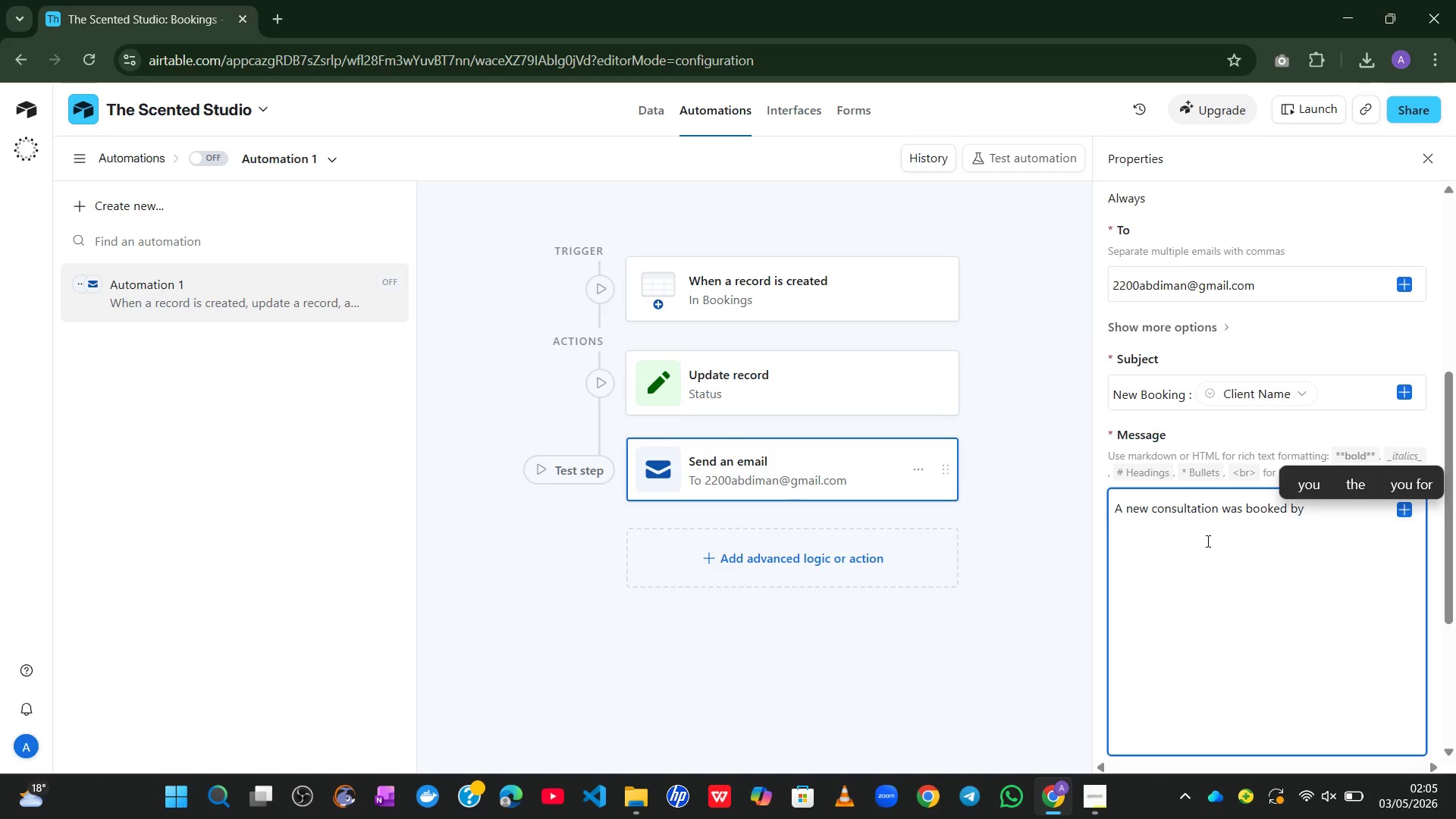 
left_click([1403, 506])
 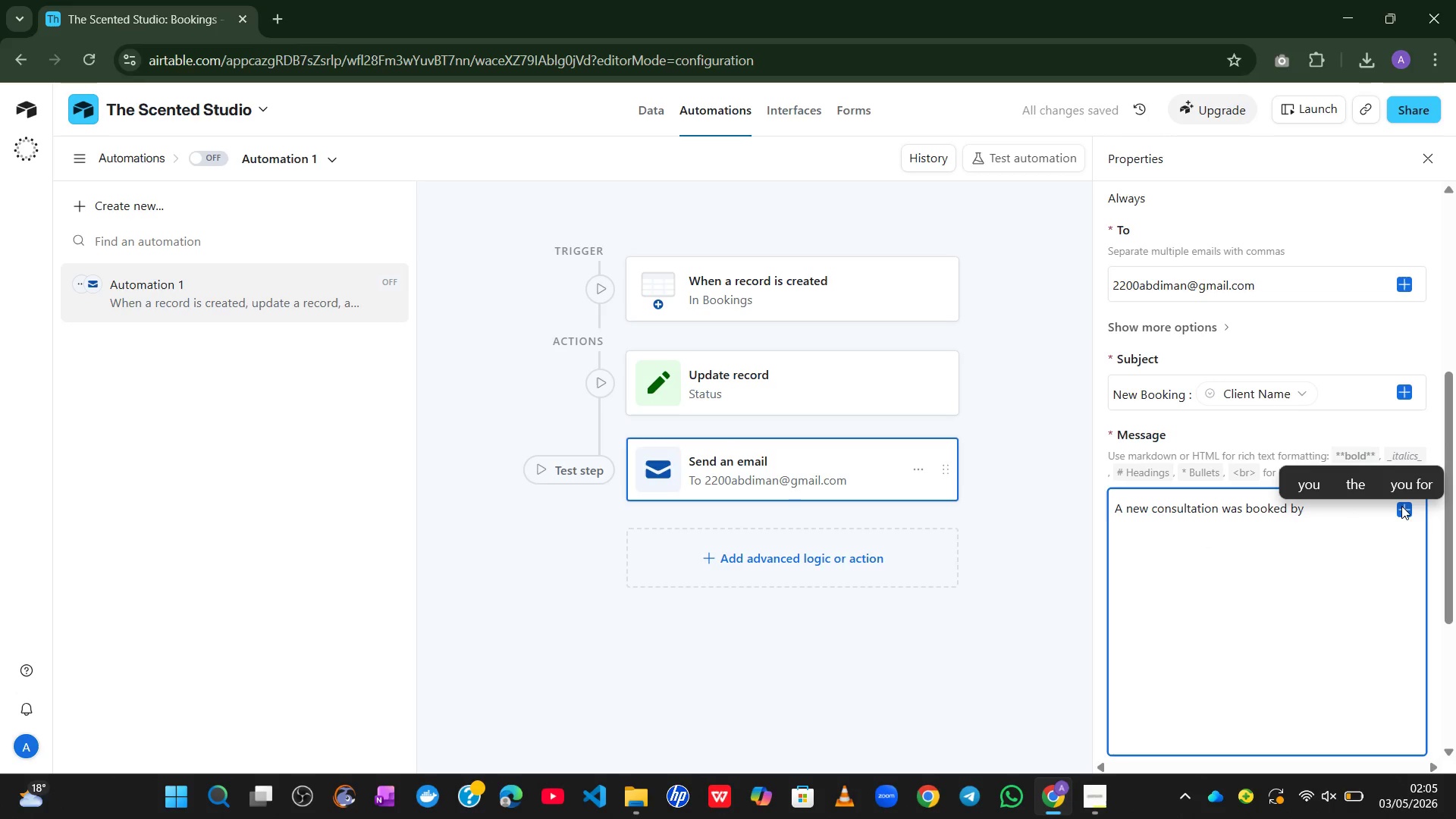 
left_click([1401, 505])
 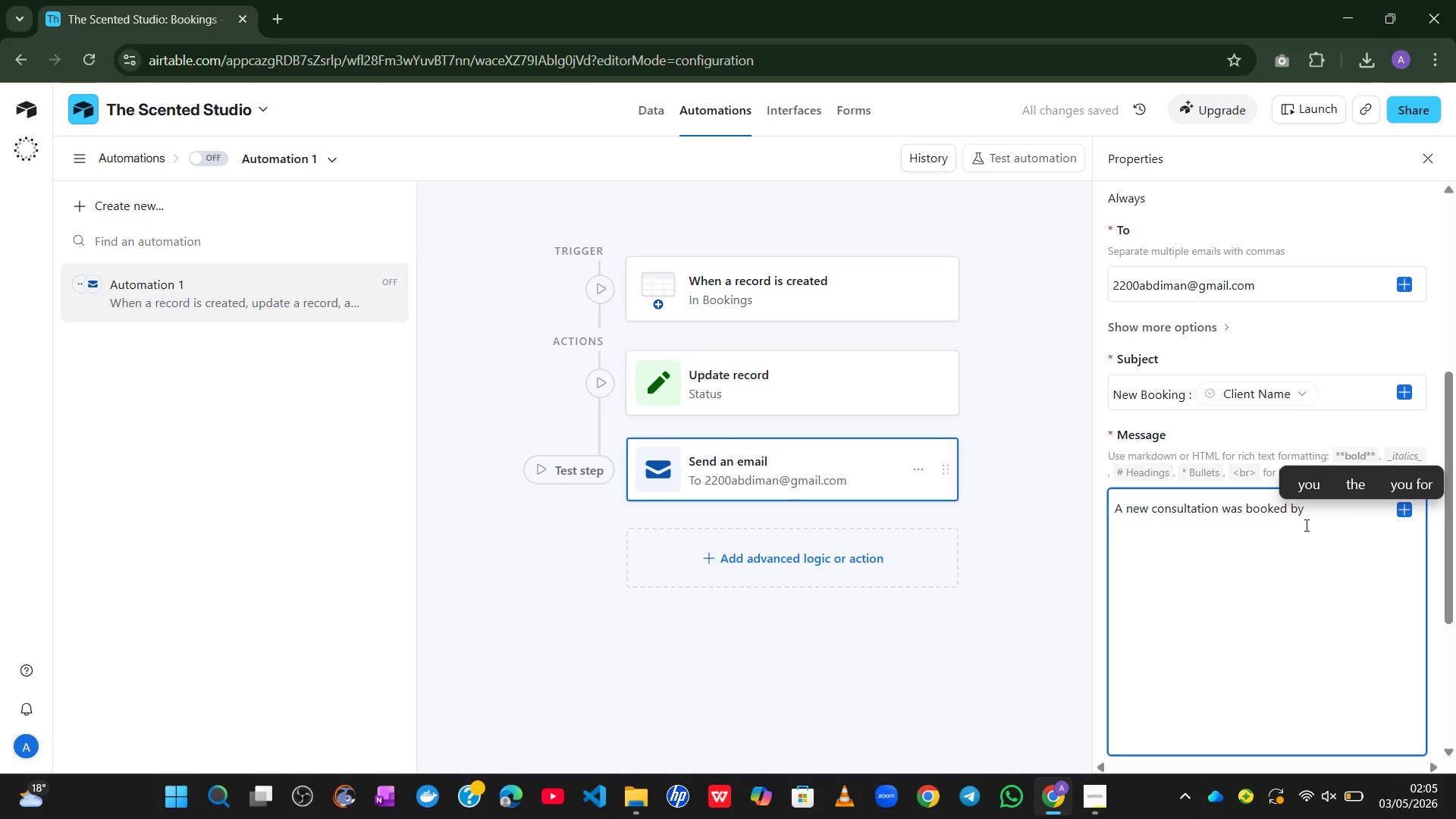 
left_click([1303, 526])
 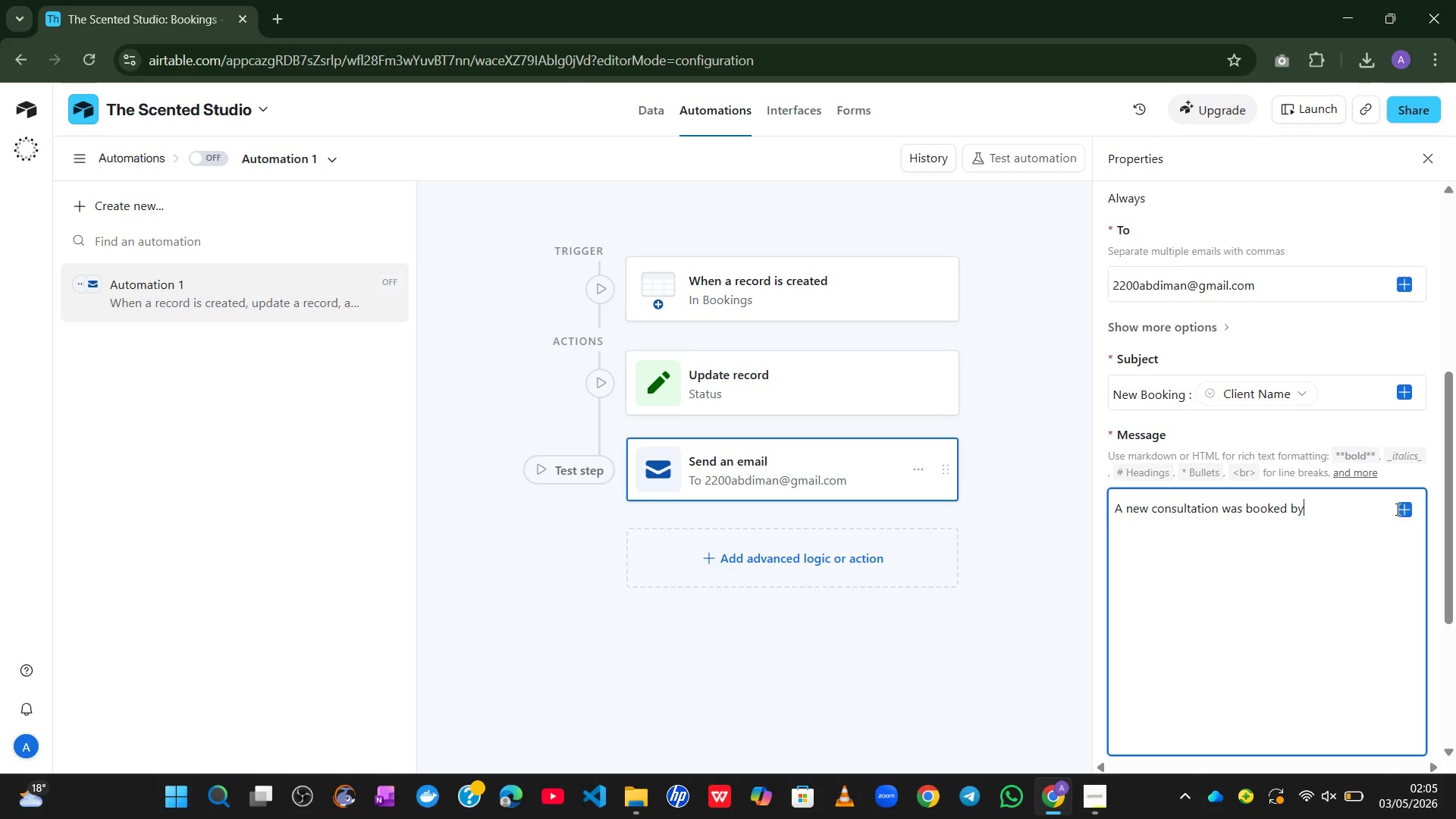 
left_click([1398, 508])
 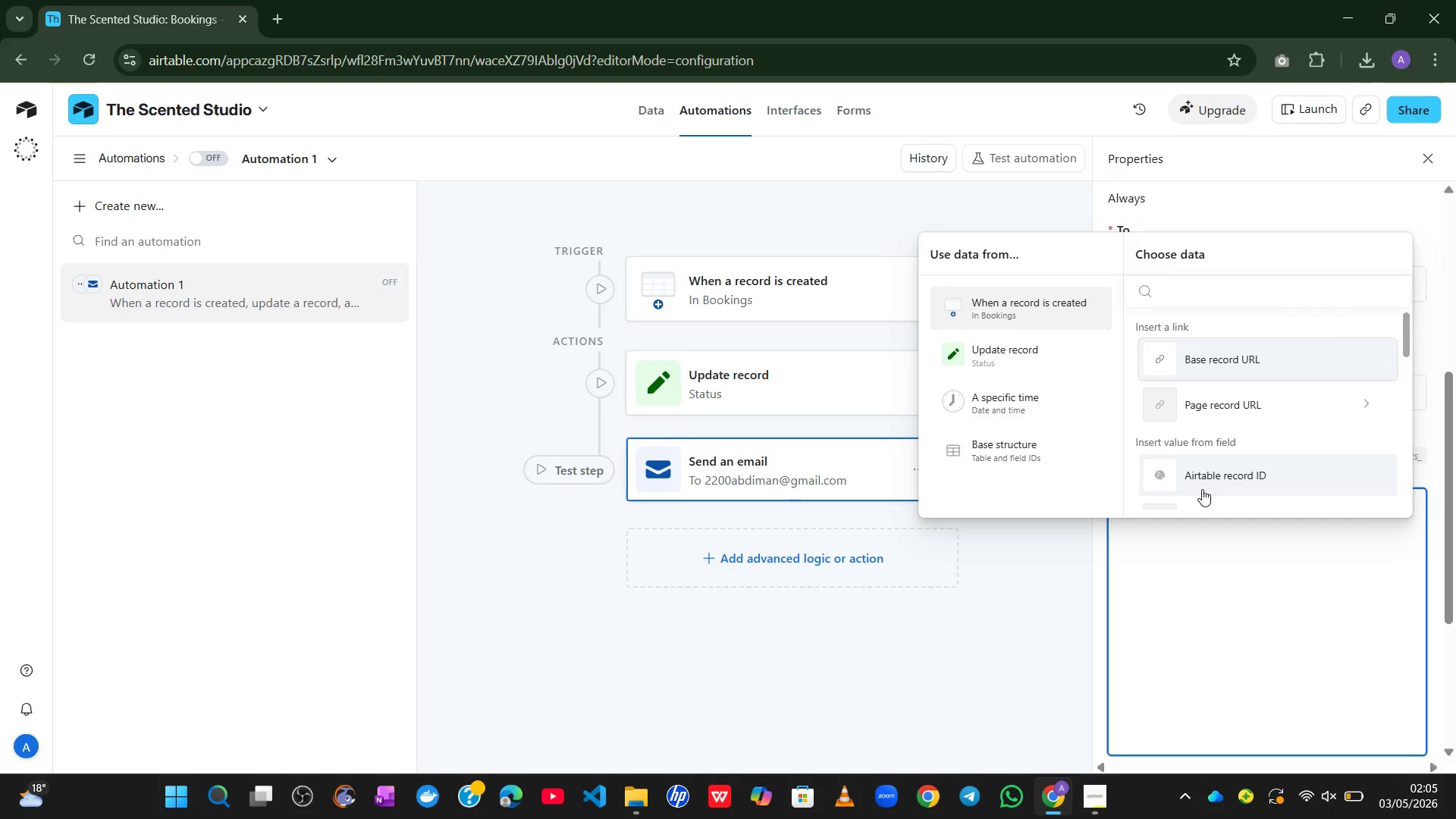 
mouse_move([1227, 436])
 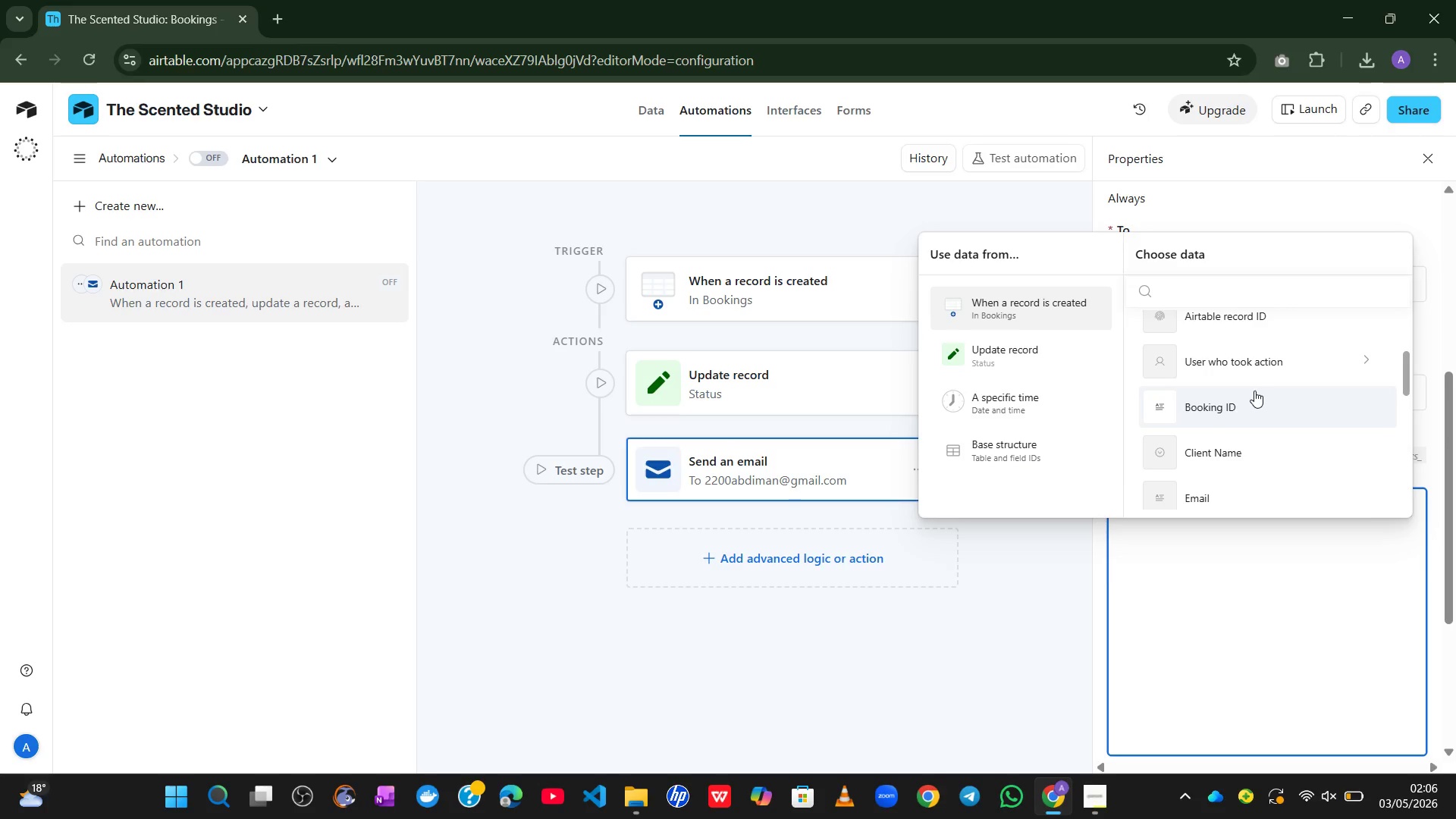 
wait(6.63)
 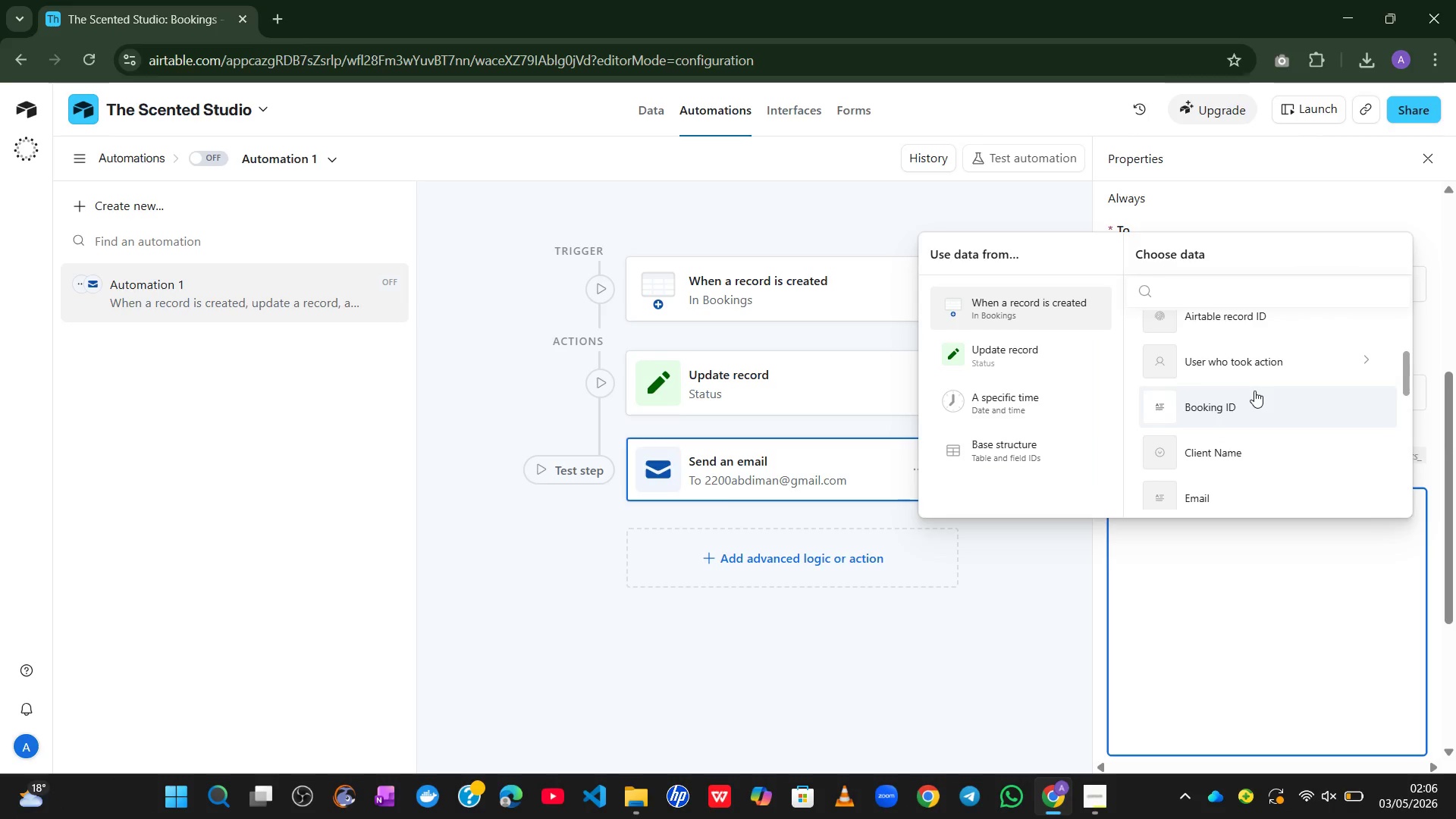 
key(Space)
 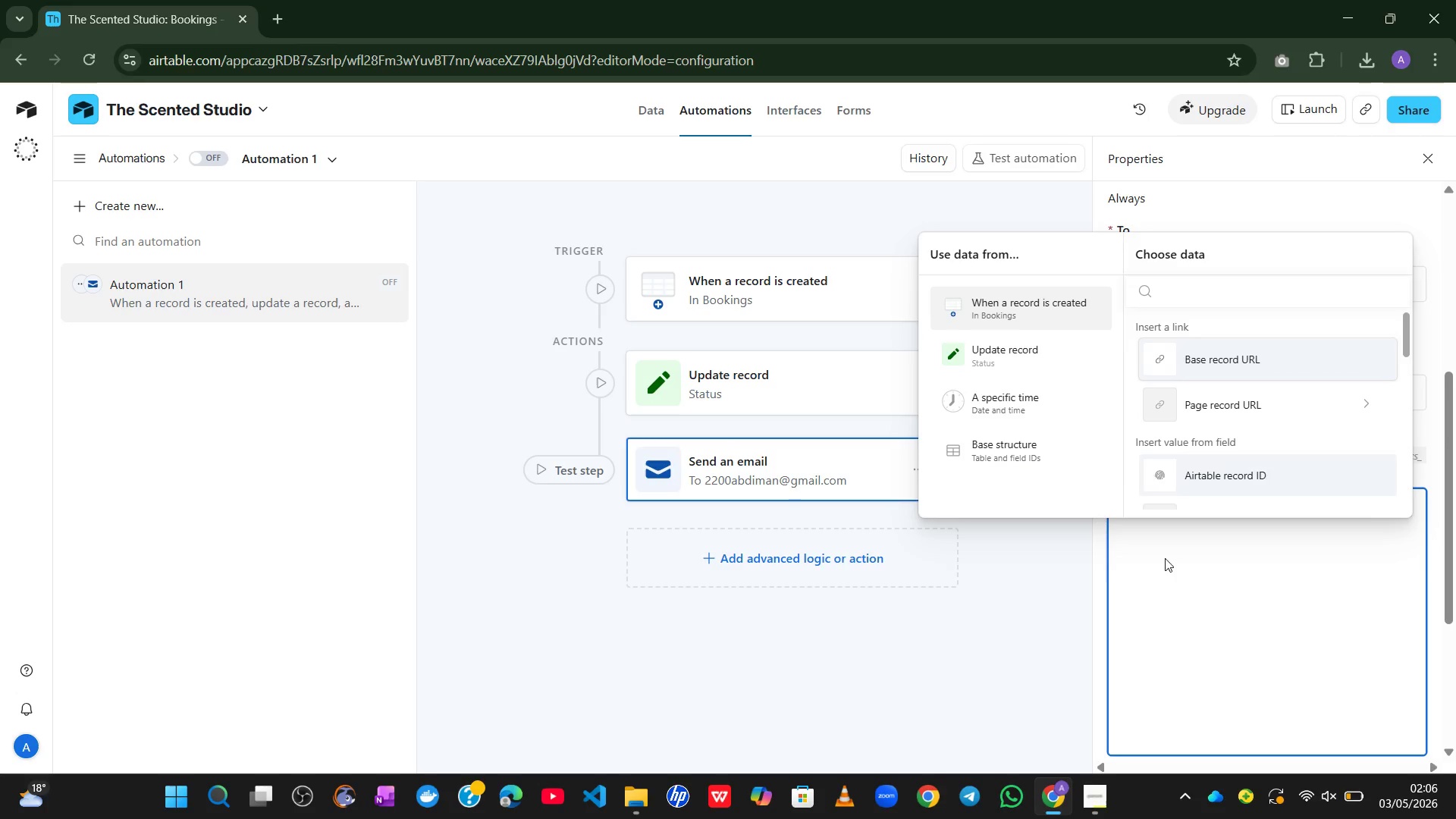 
left_click([1159, 570])
 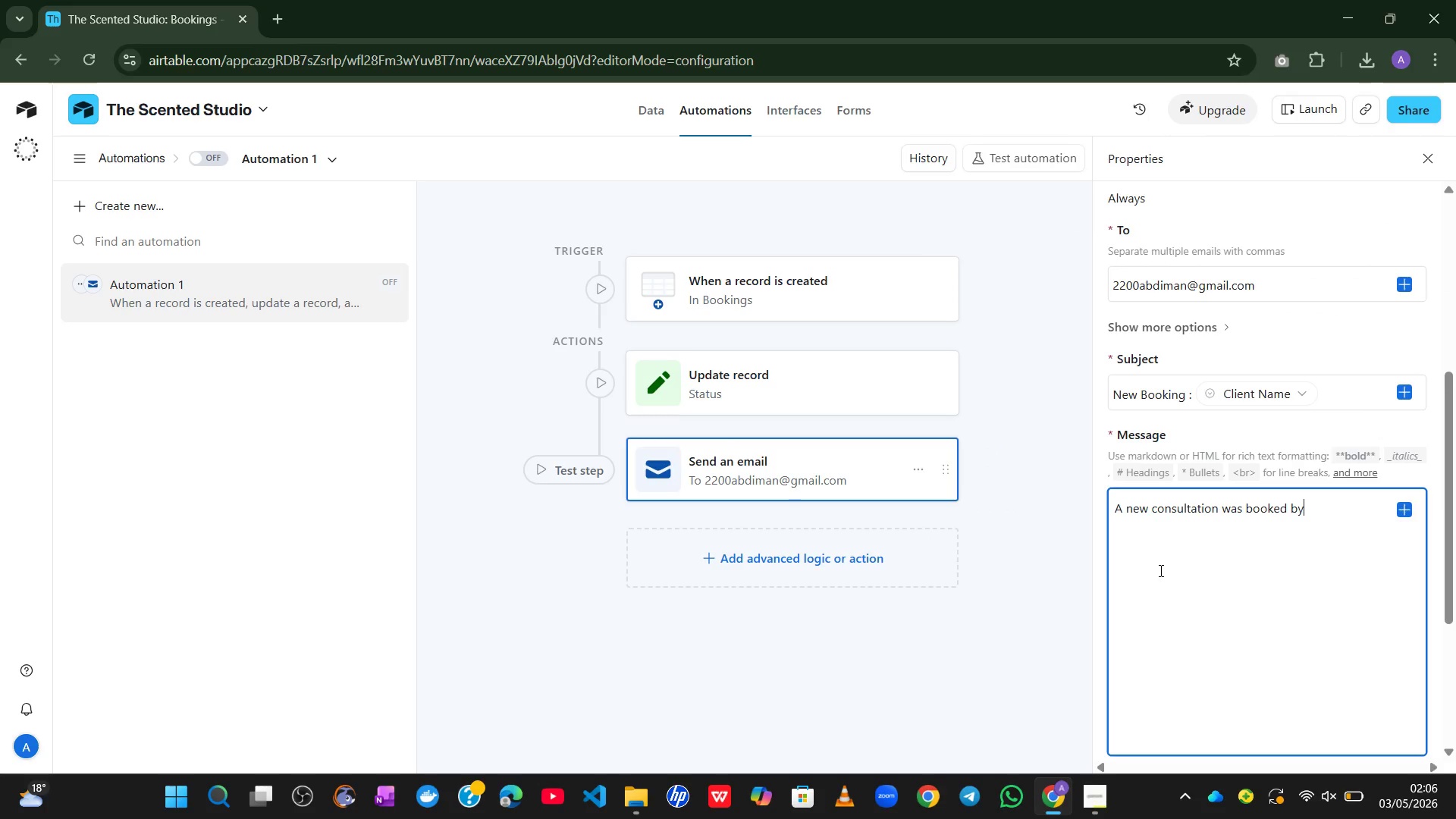 
key(Space)
 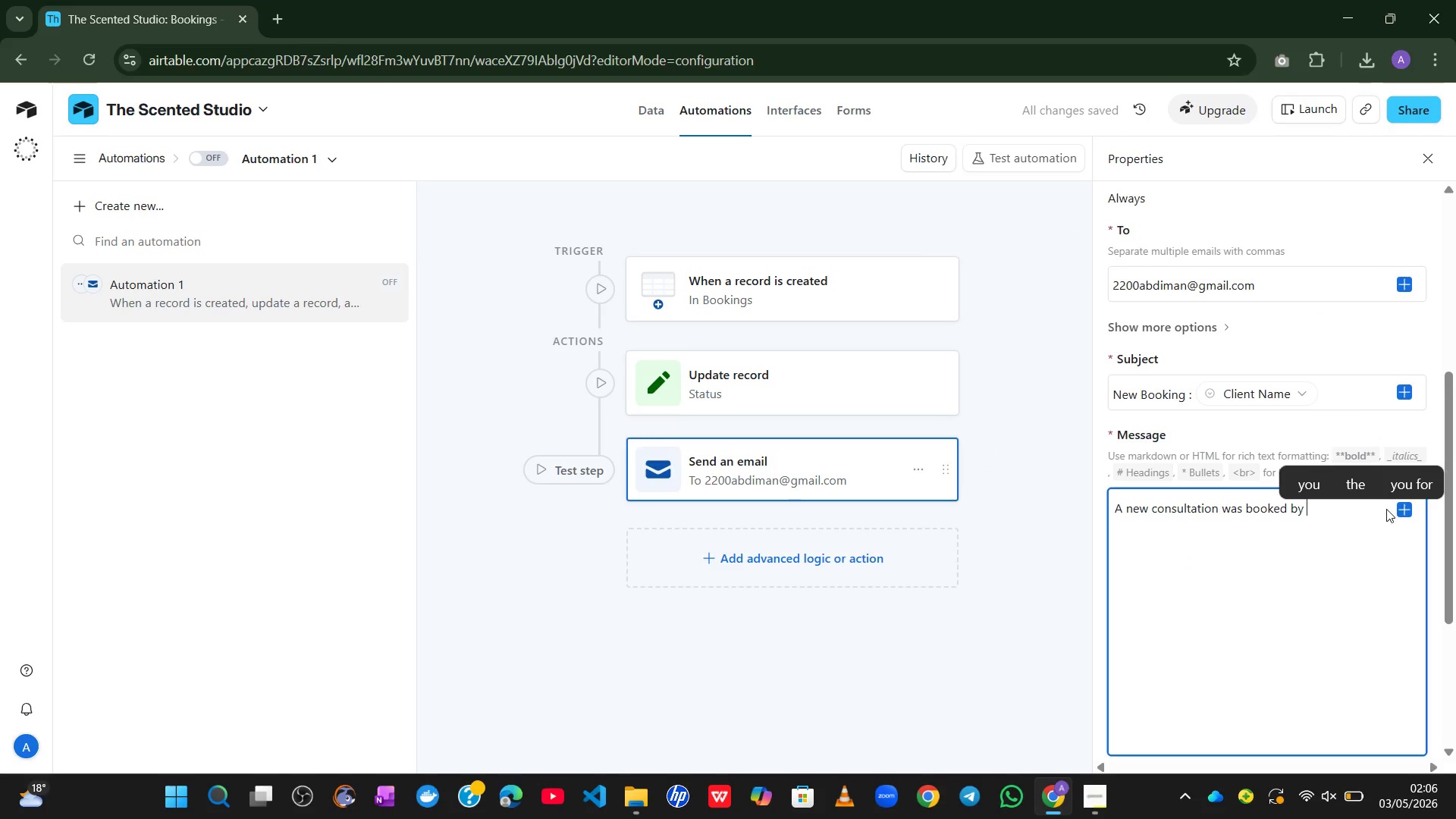 
left_click([1398, 510])
 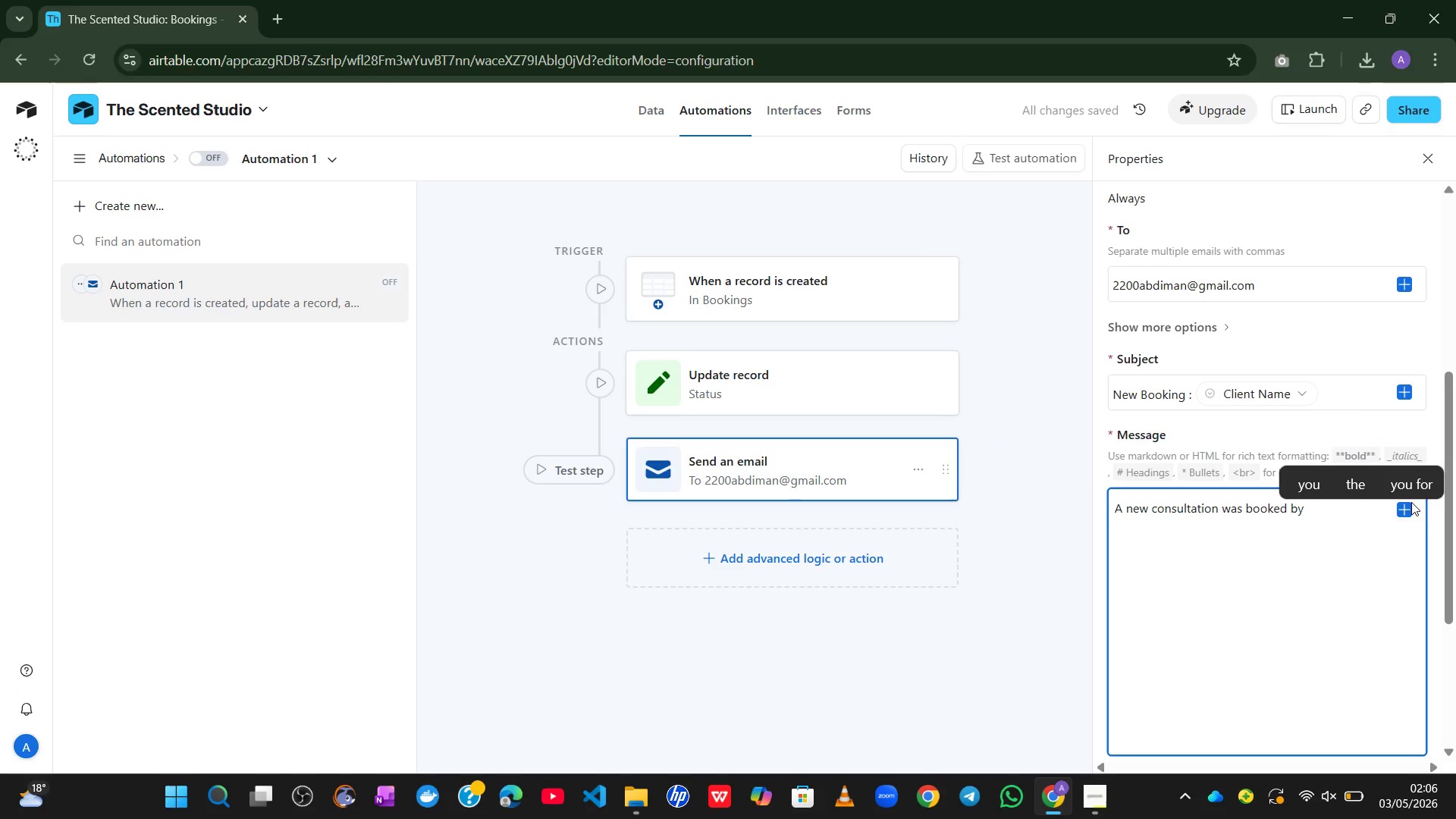 
left_click([1411, 502])
 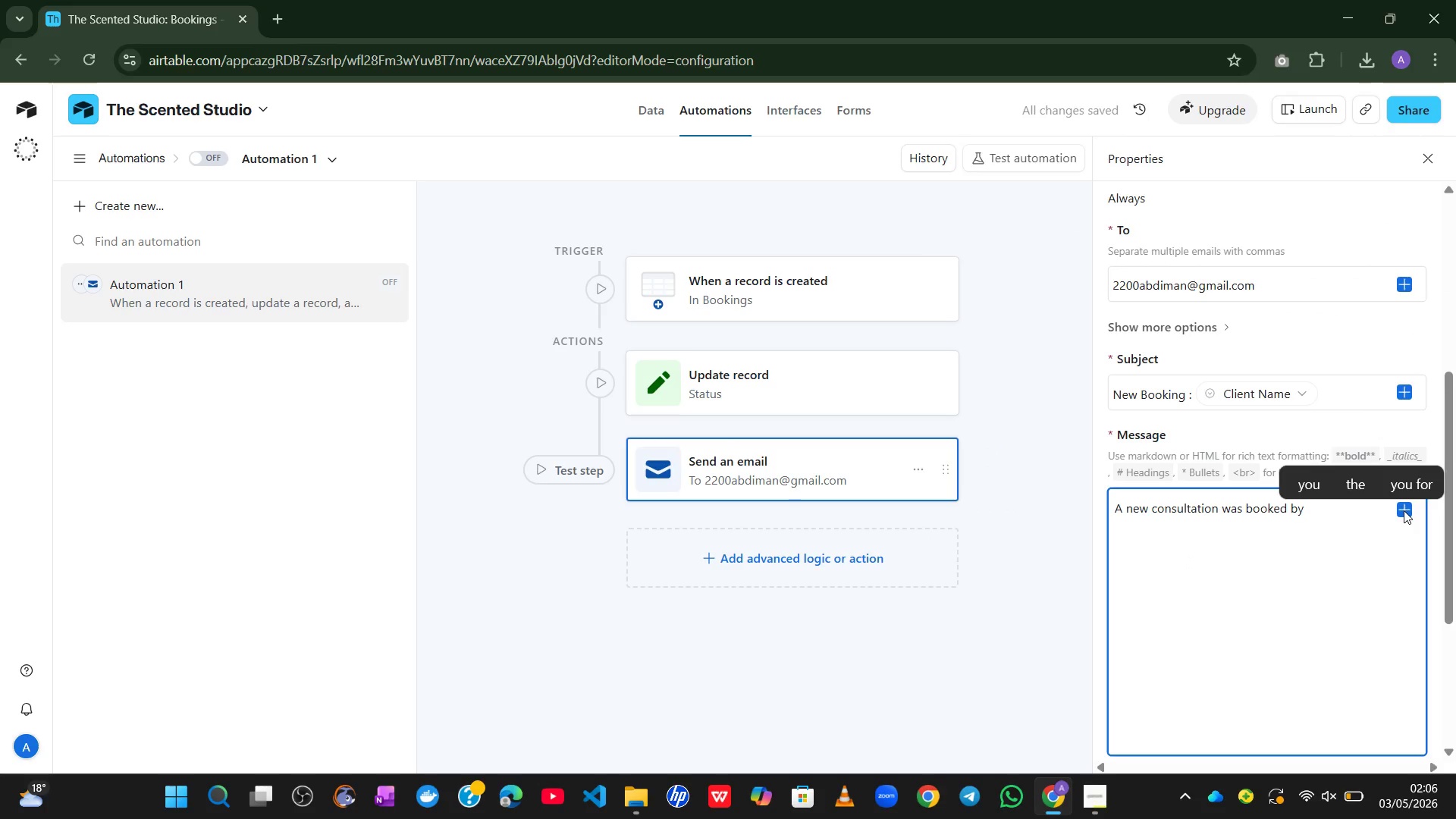 
left_click([1404, 510])
 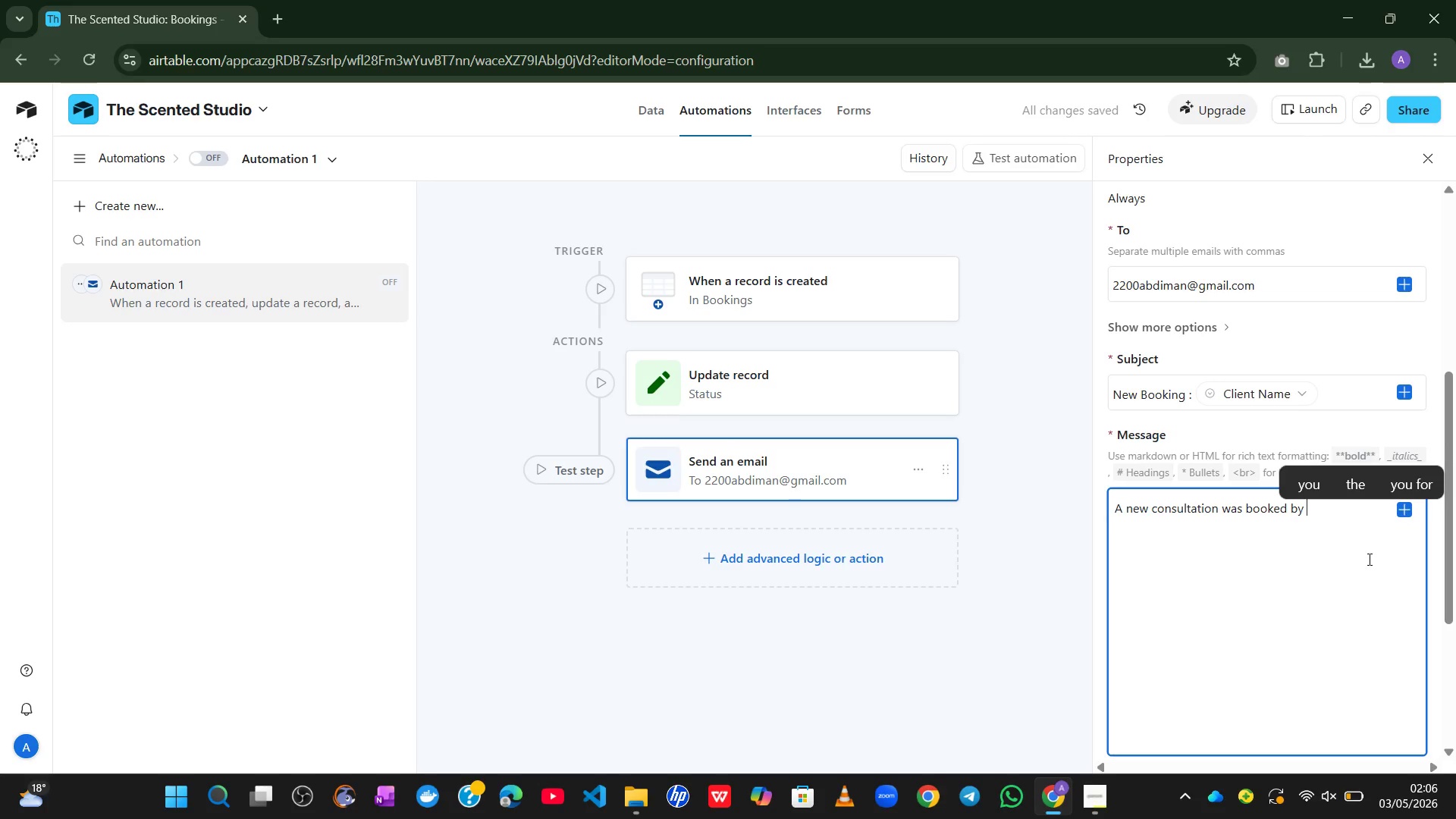 
left_click([1368, 559])
 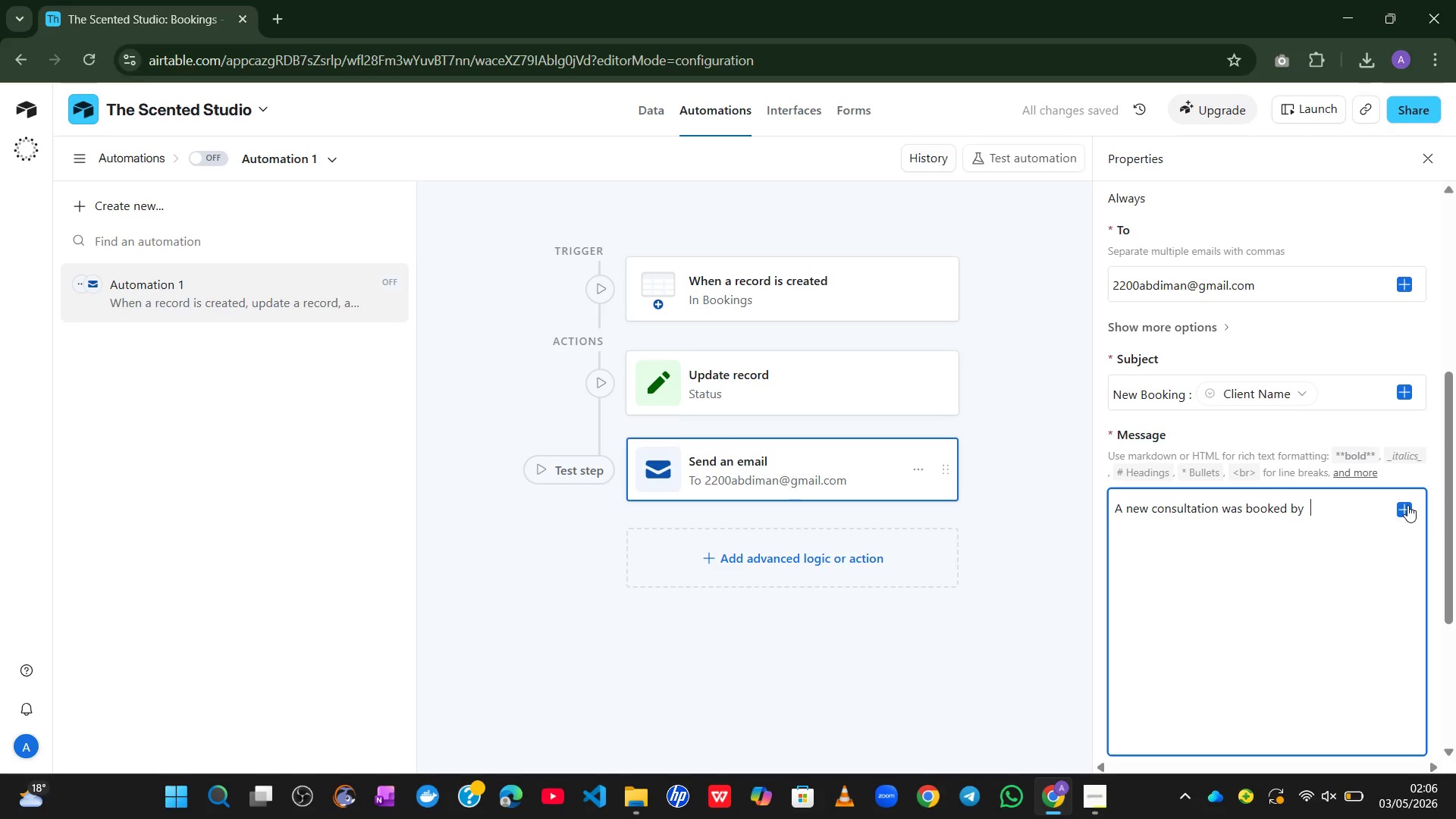 
left_click([1407, 505])
 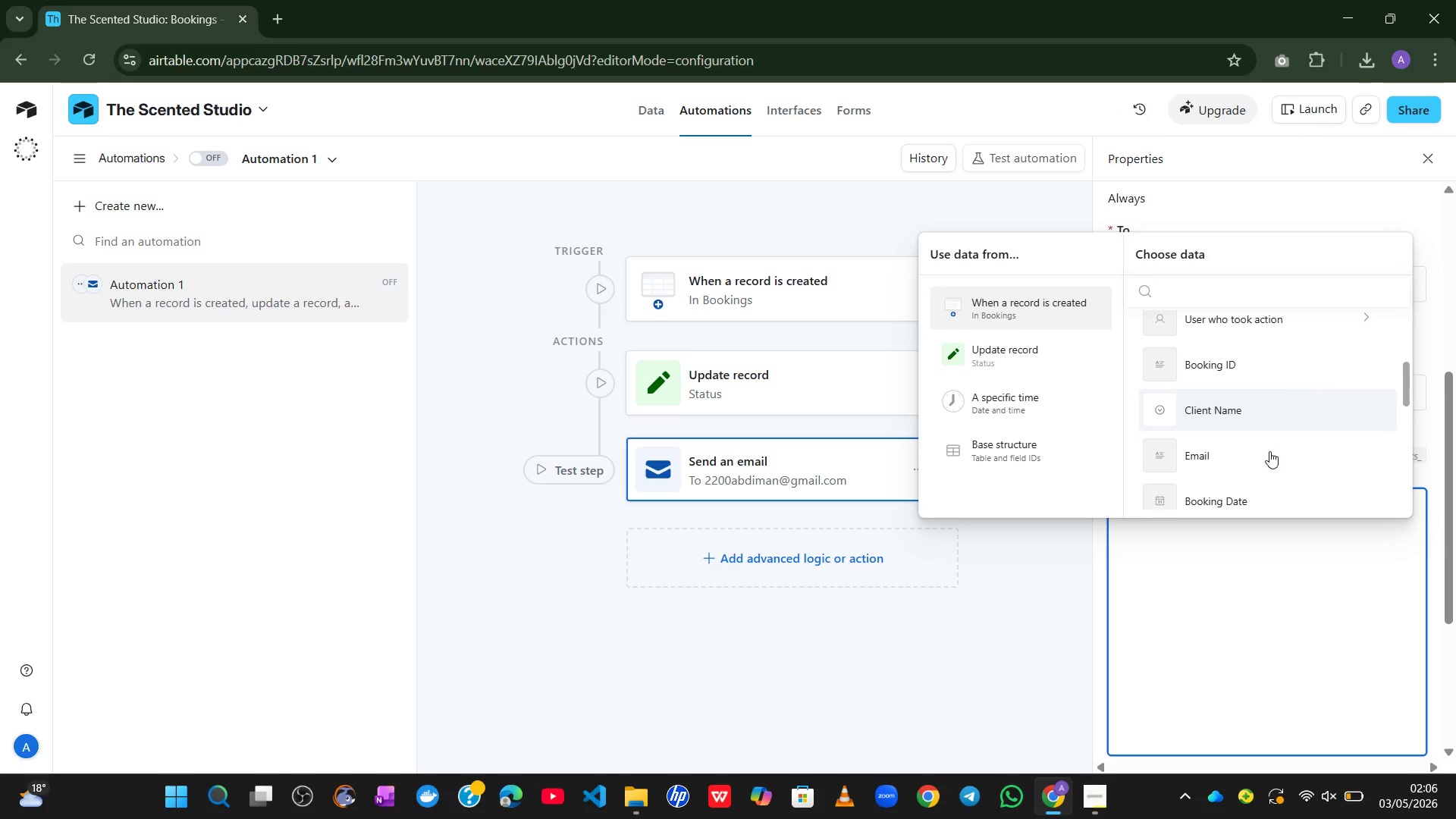 
left_click([1247, 406])
 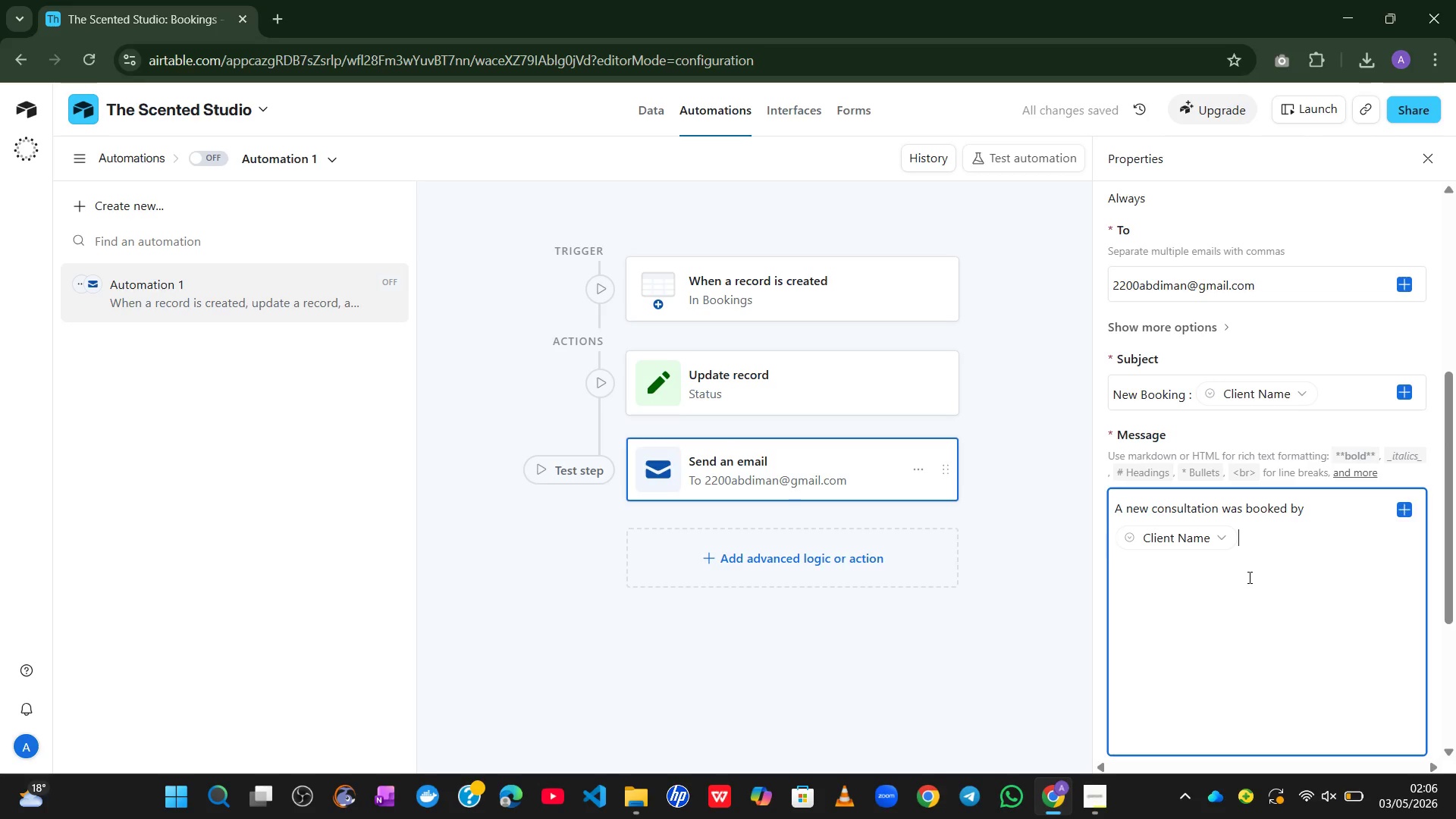 
wait(7.42)
 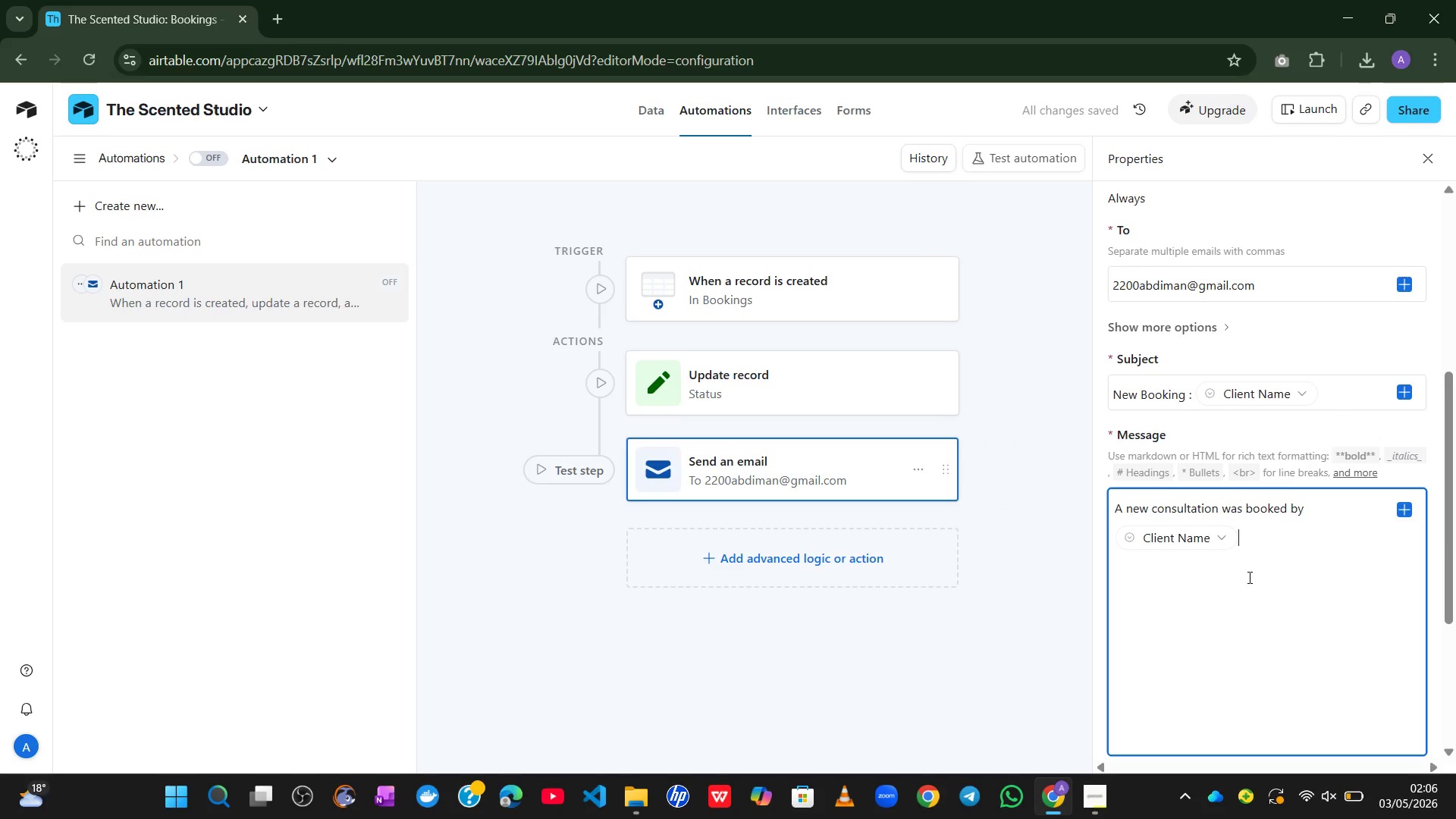 
key(Space)
 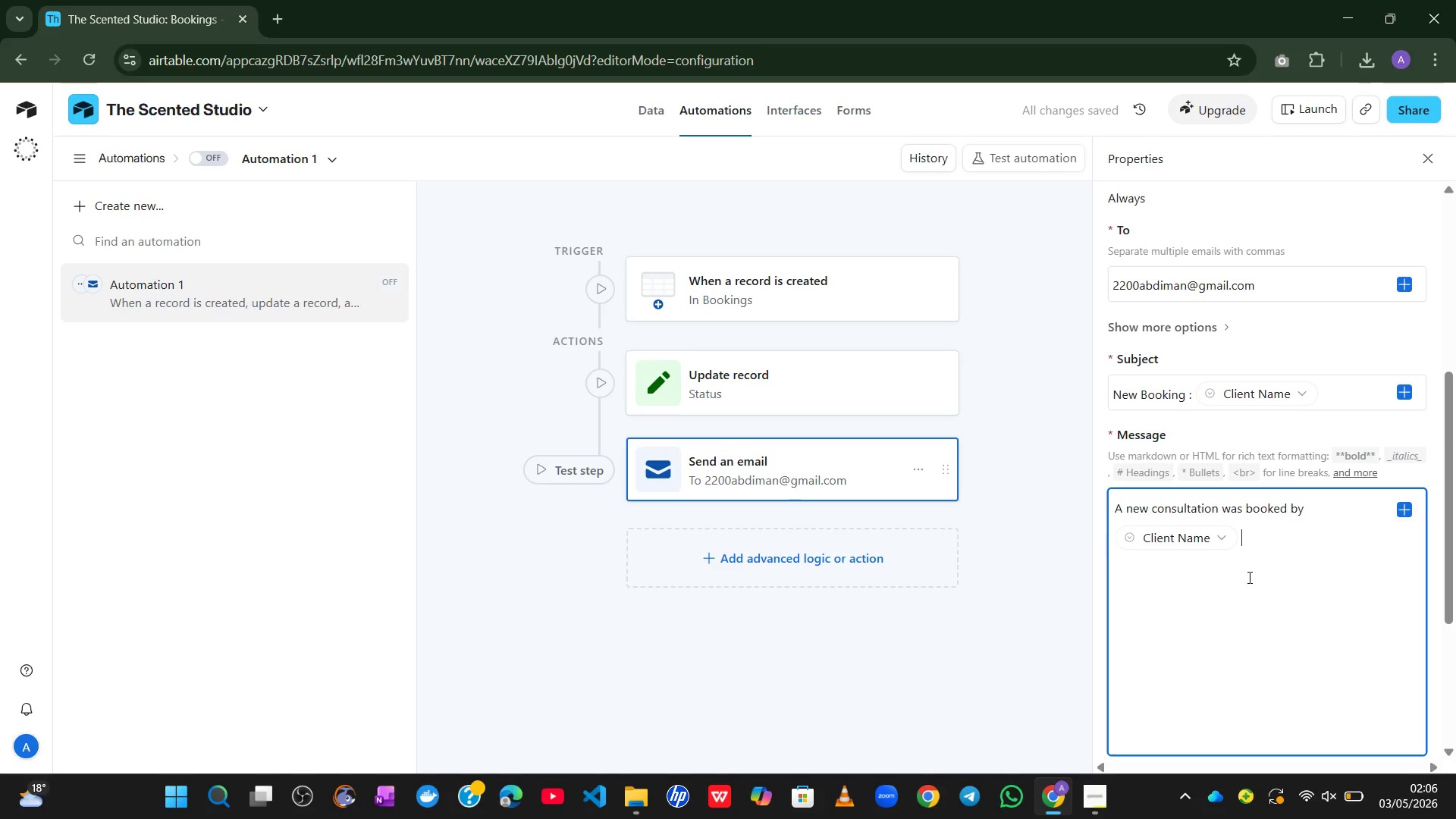 
key(Shift+9)
 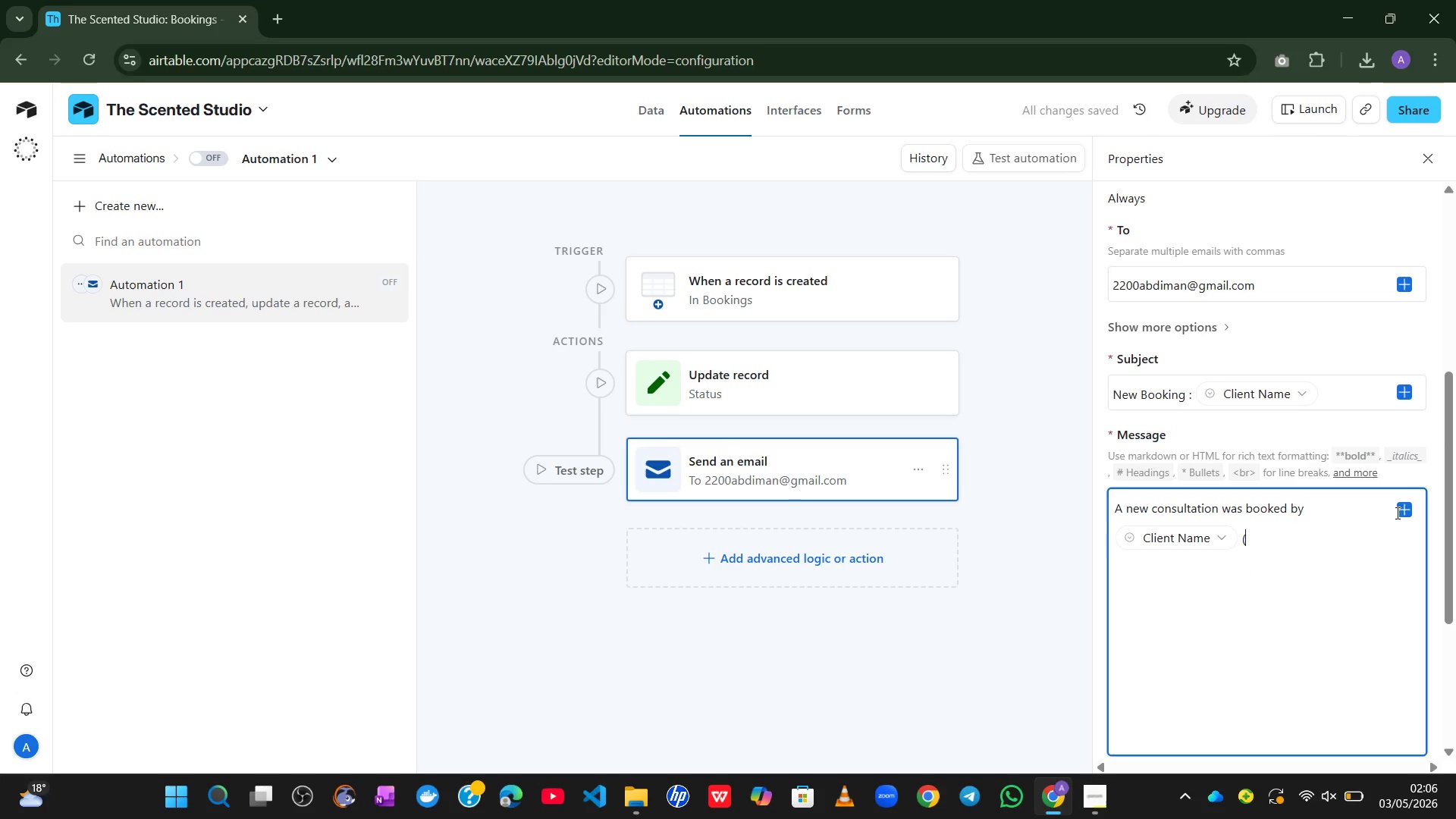 
left_click([1398, 511])
 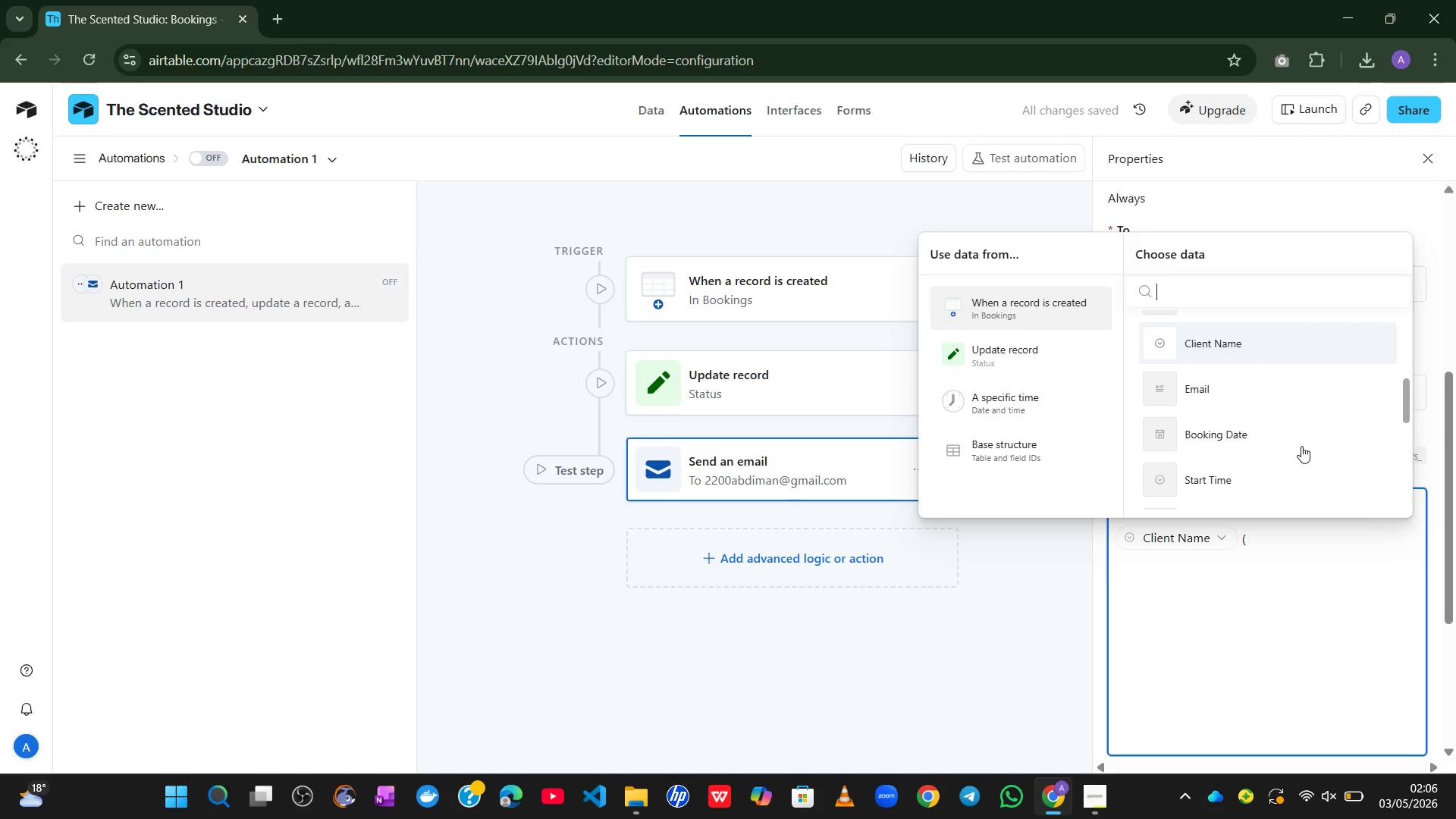 
left_click([1225, 388])
 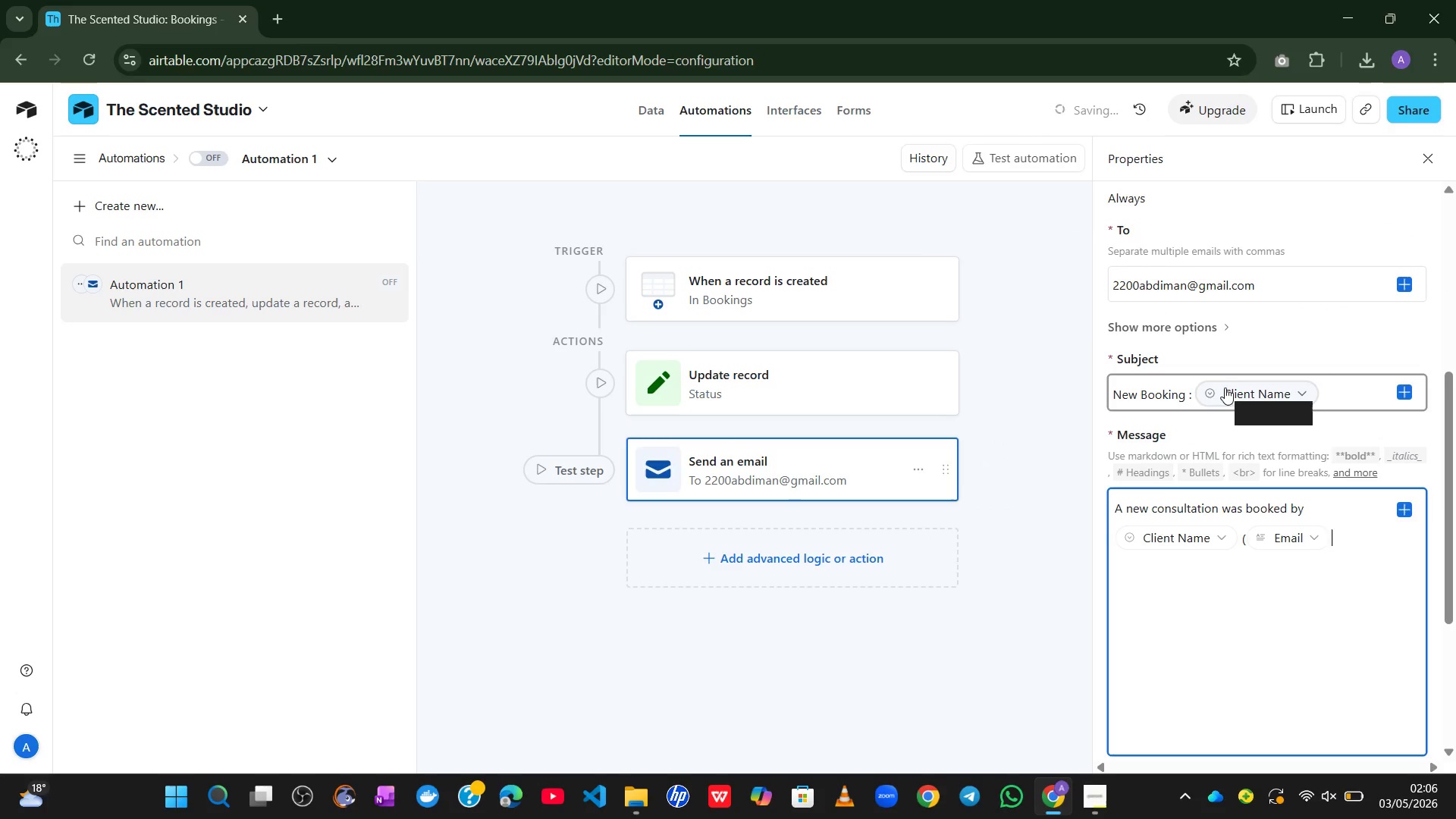 
key(Shift+0)
 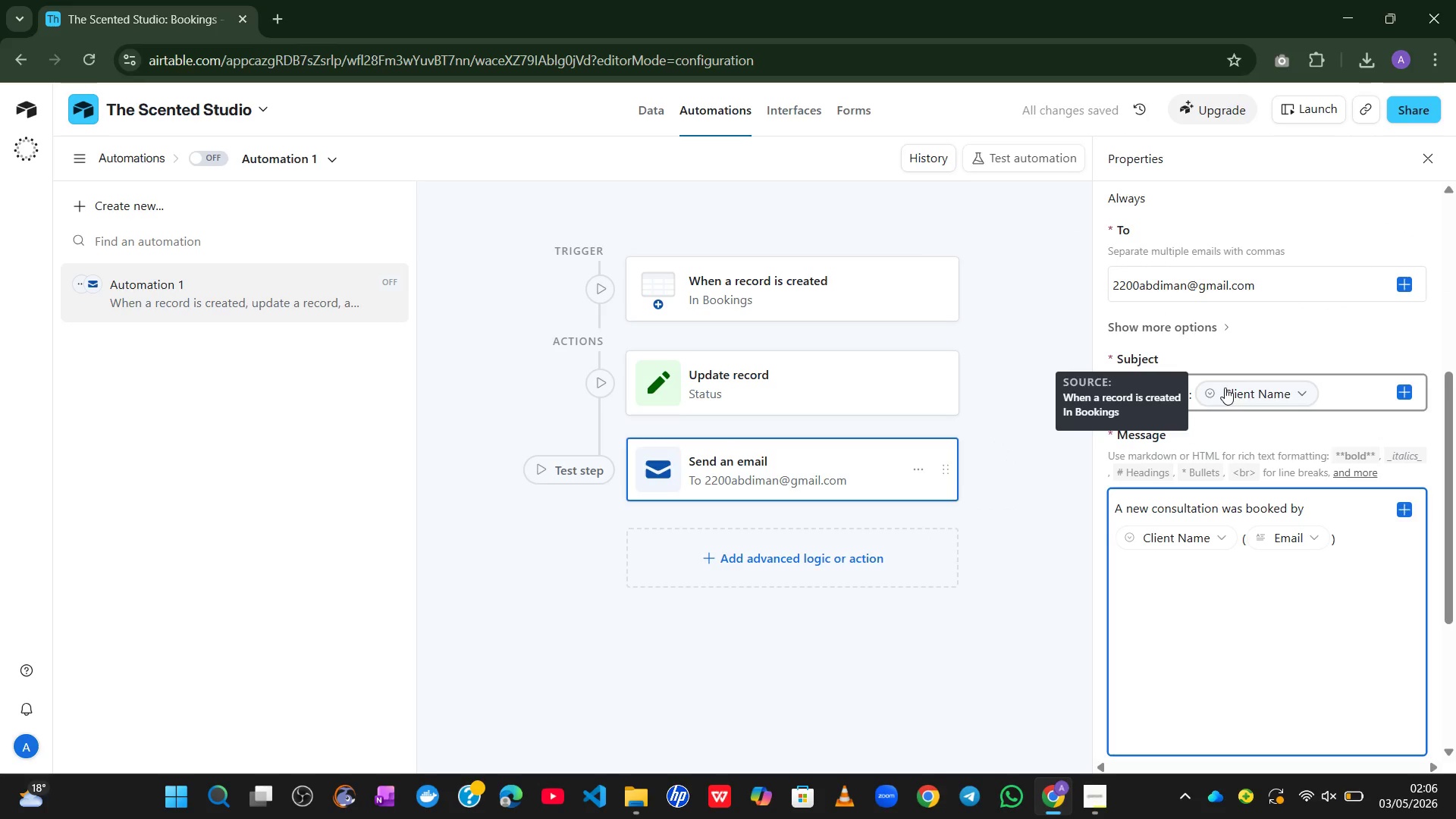 
type( on ()
 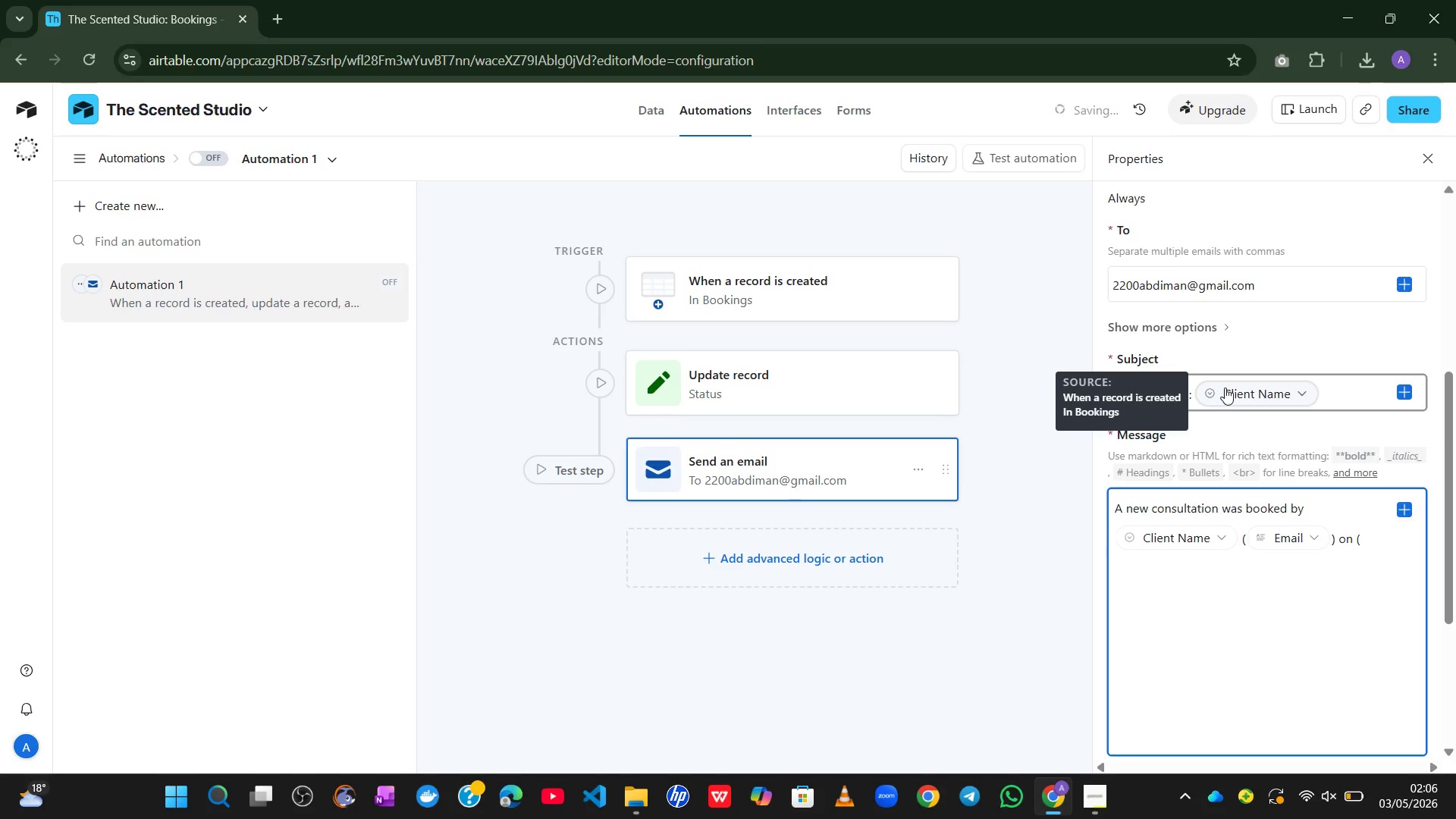 
key(Backspace)
 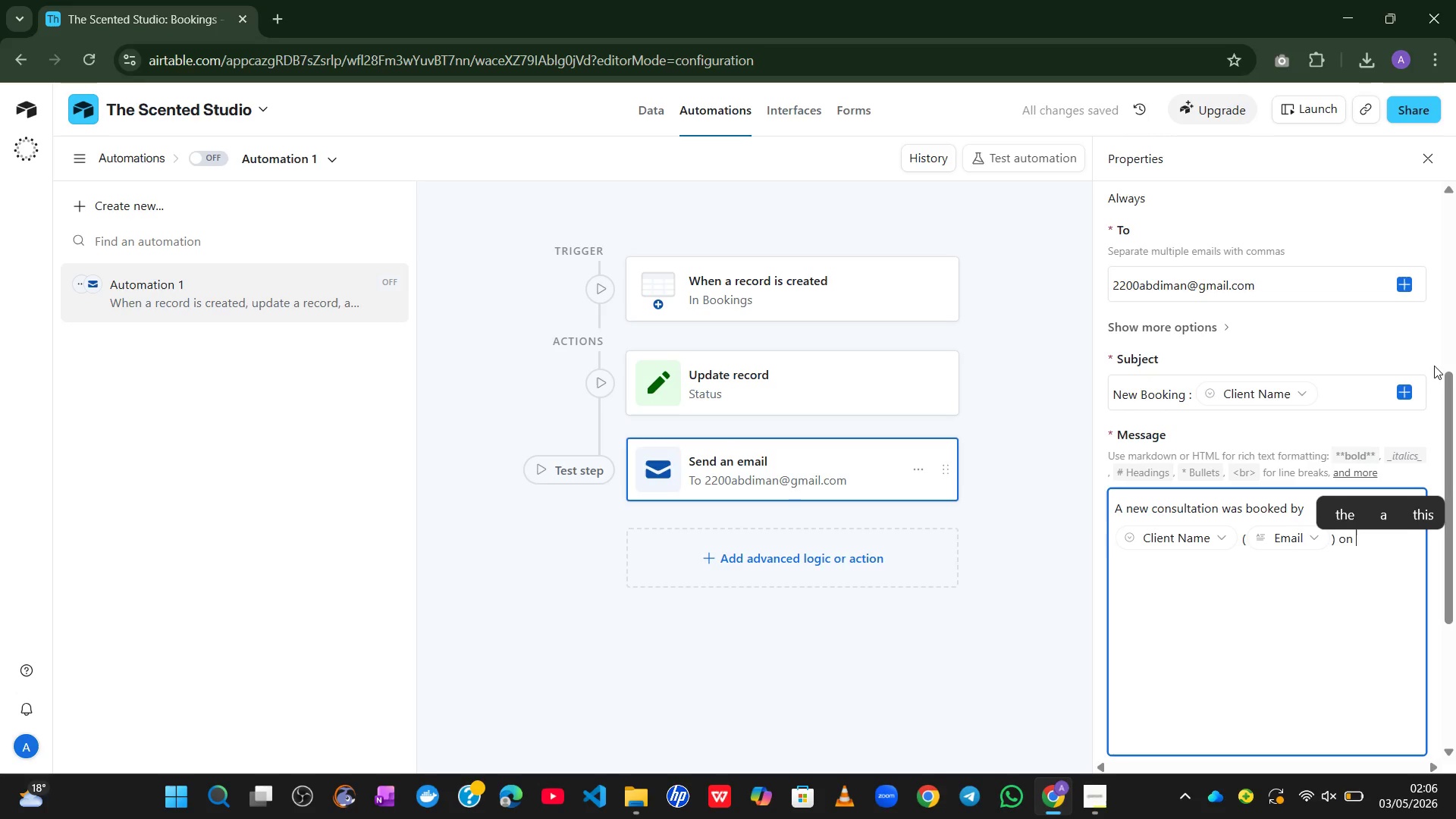 
left_click([1354, 557])
 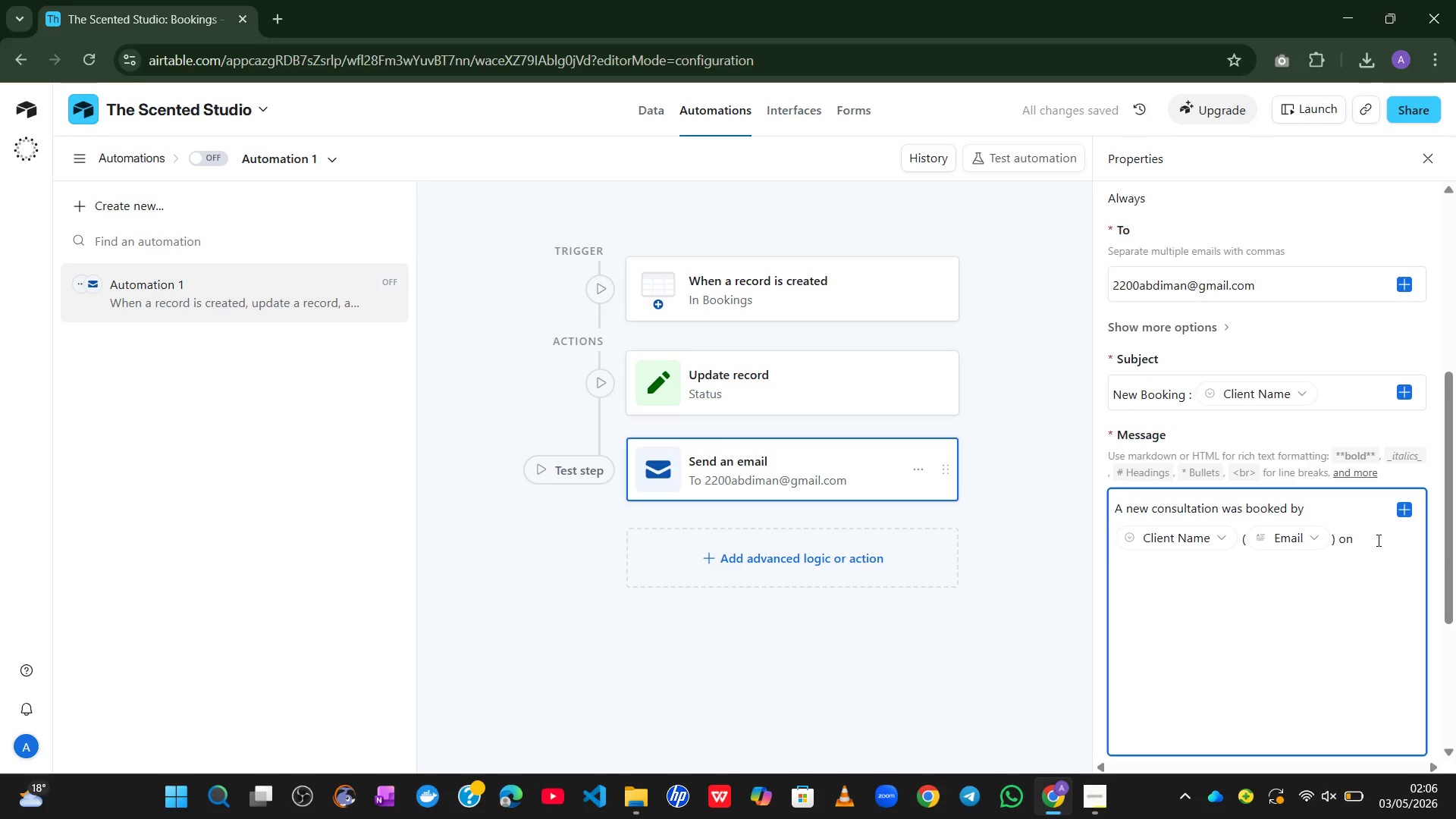 
left_click([1377, 540])
 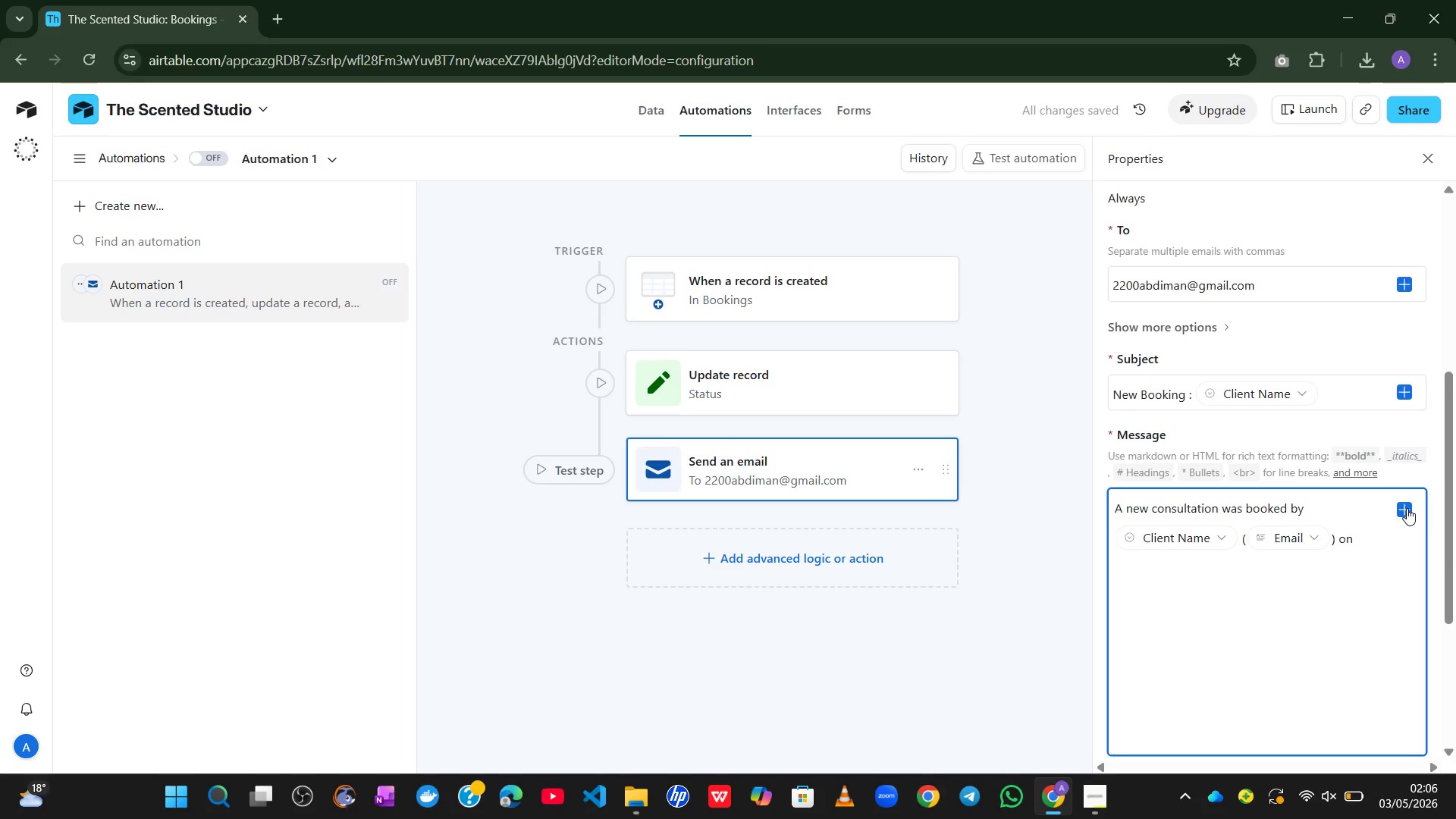 
left_click([1407, 508])
 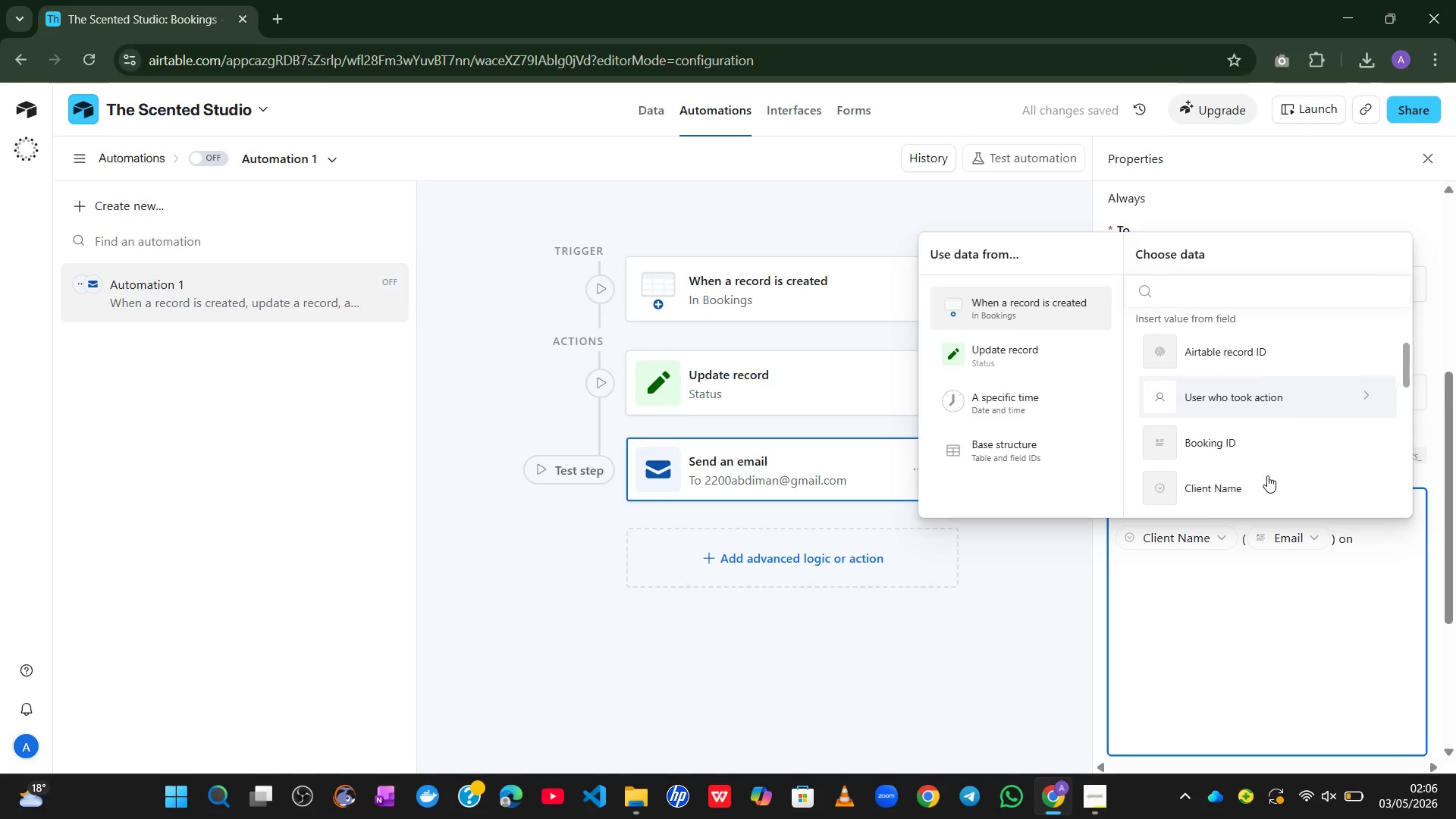 
mouse_move([1242, 442])
 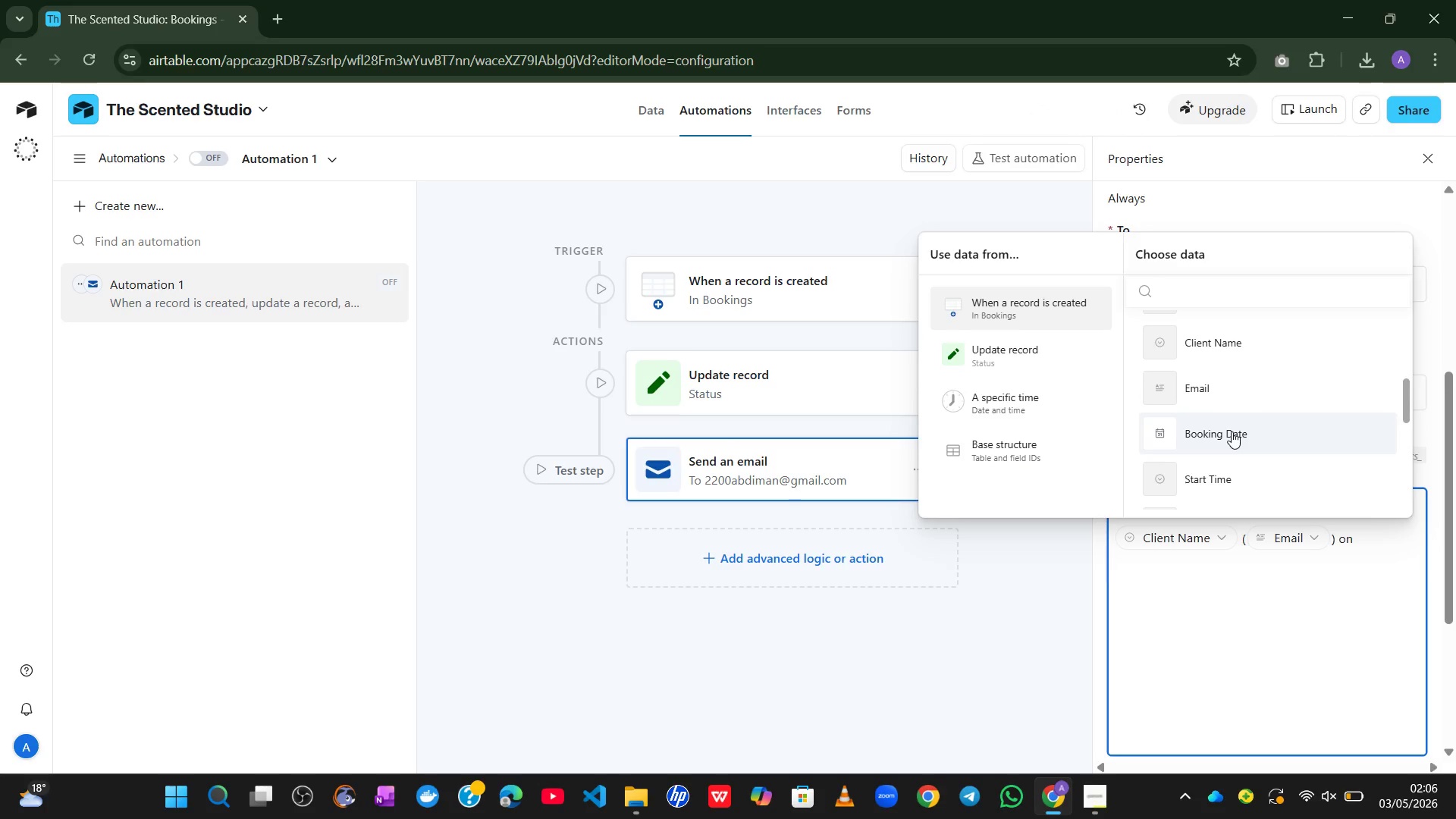 
left_click([1232, 431])
 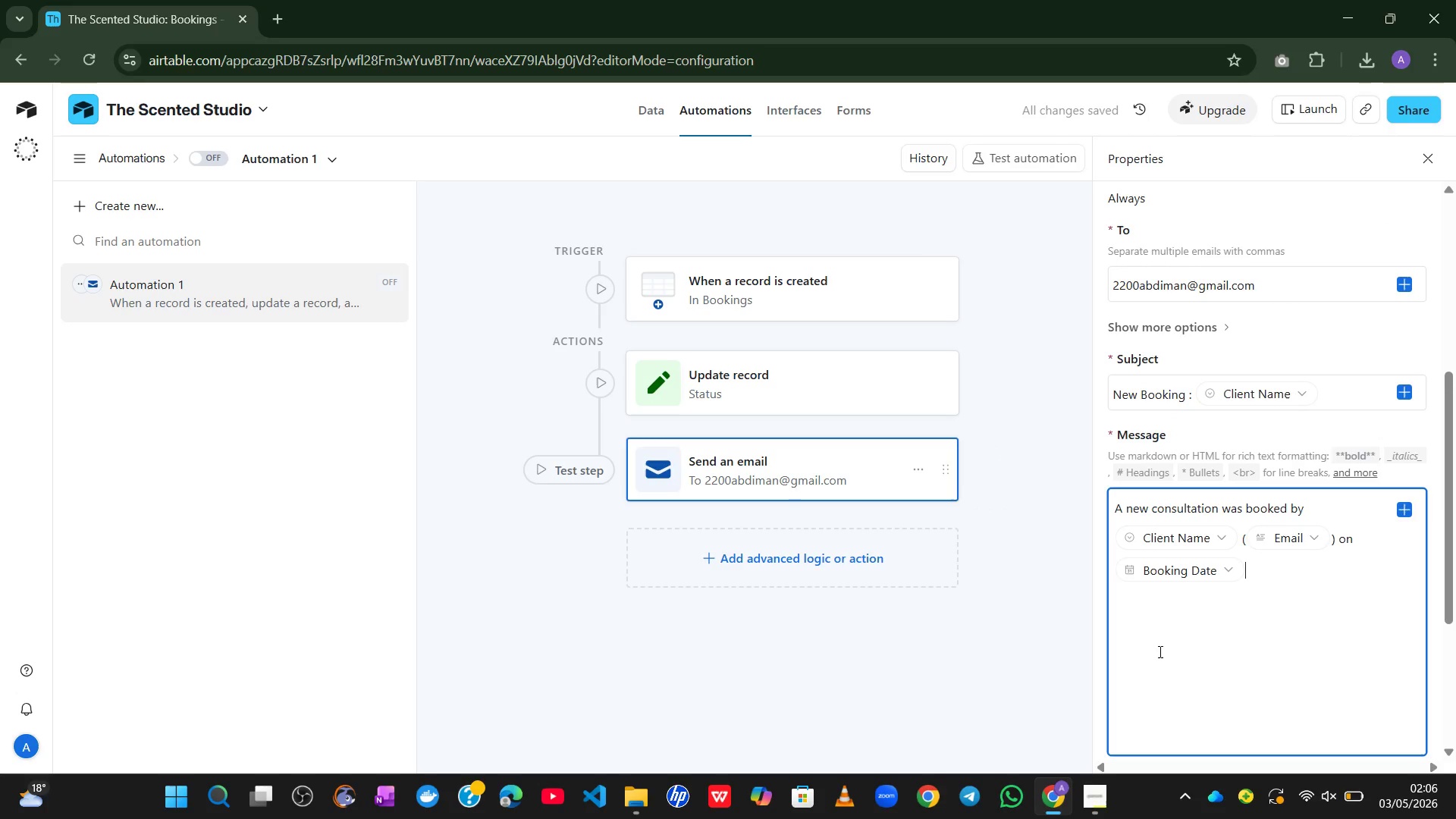 
type( at )
 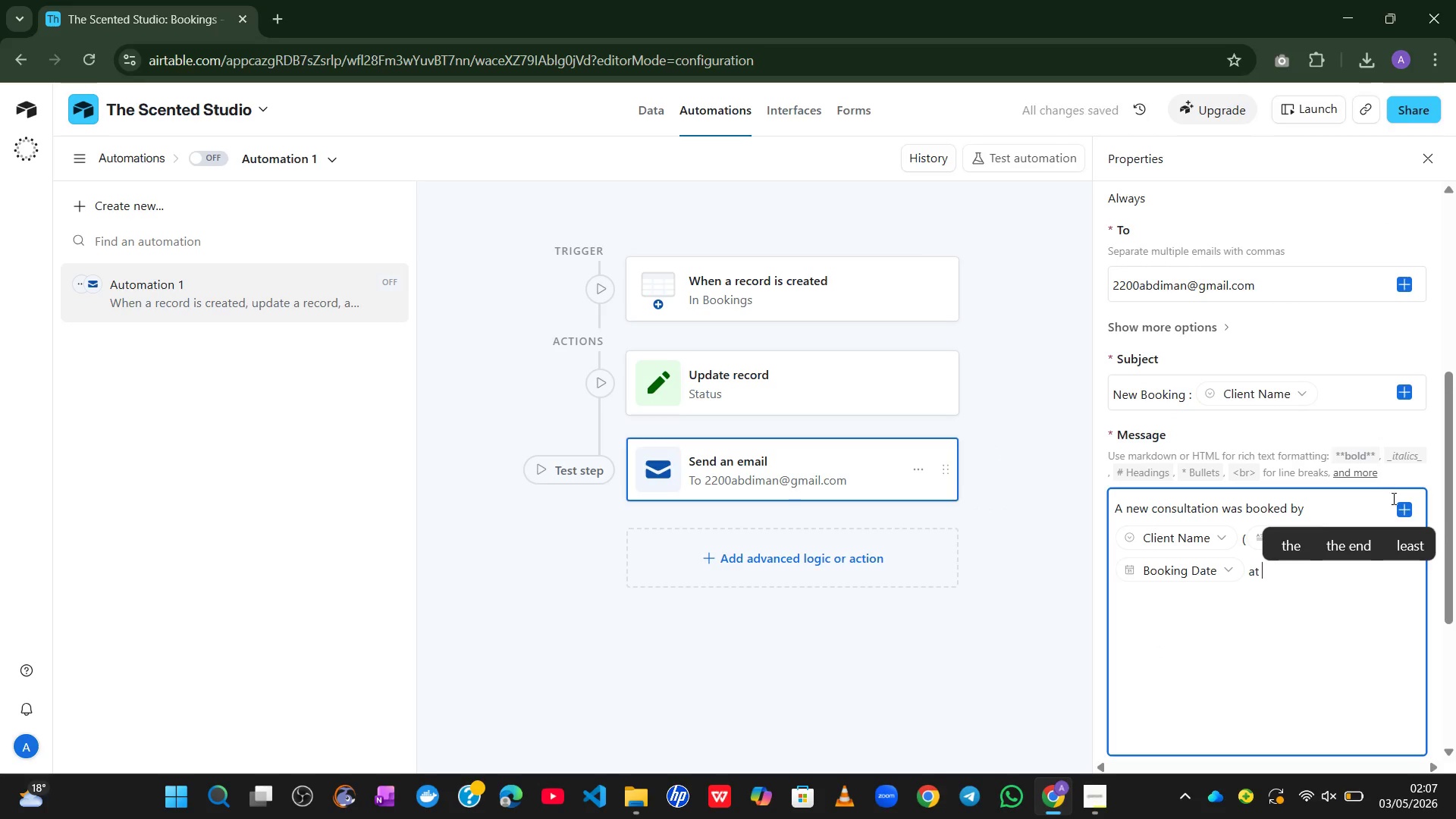 
left_click([1404, 504])
 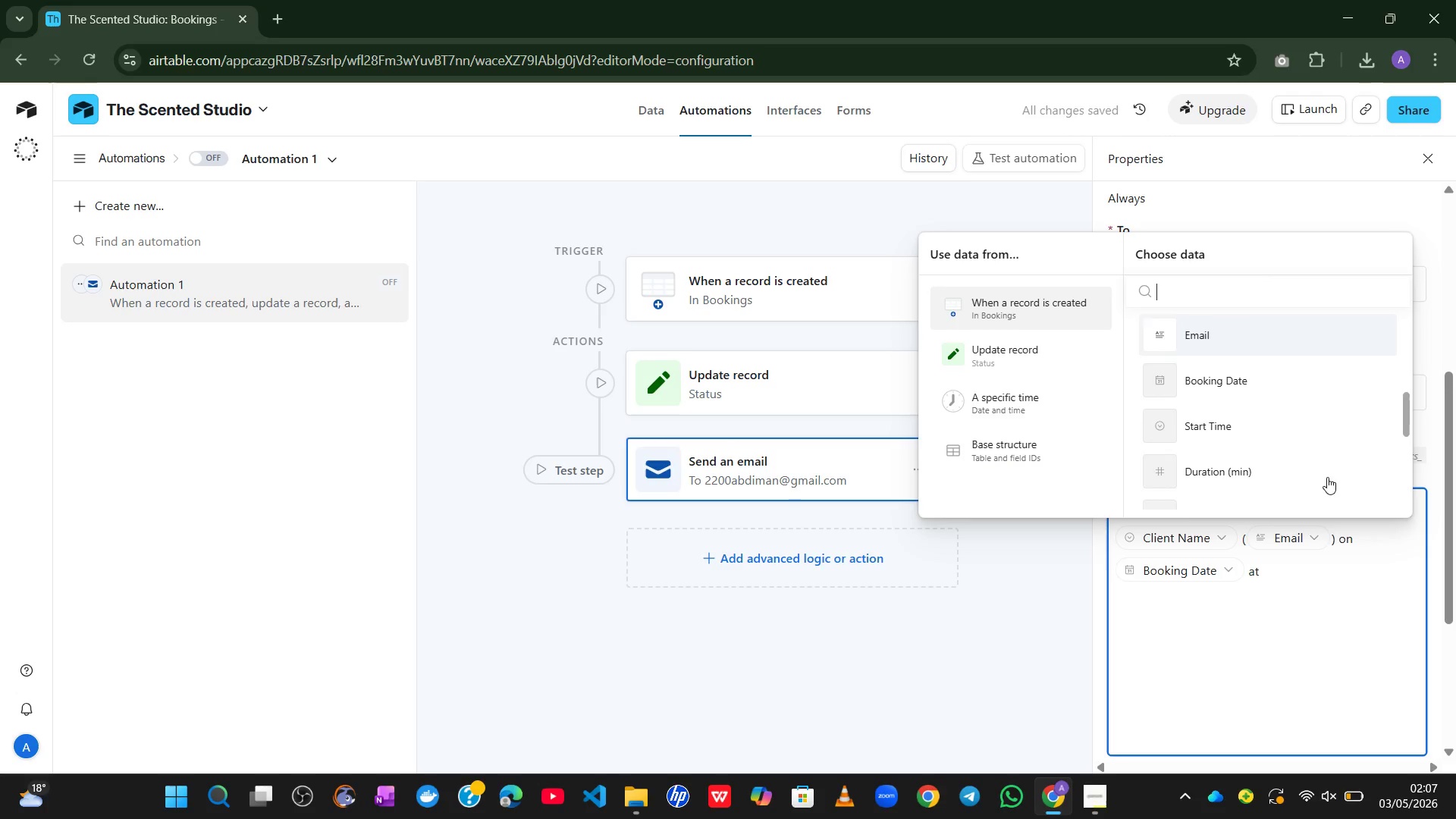 
left_click([1265, 408])
 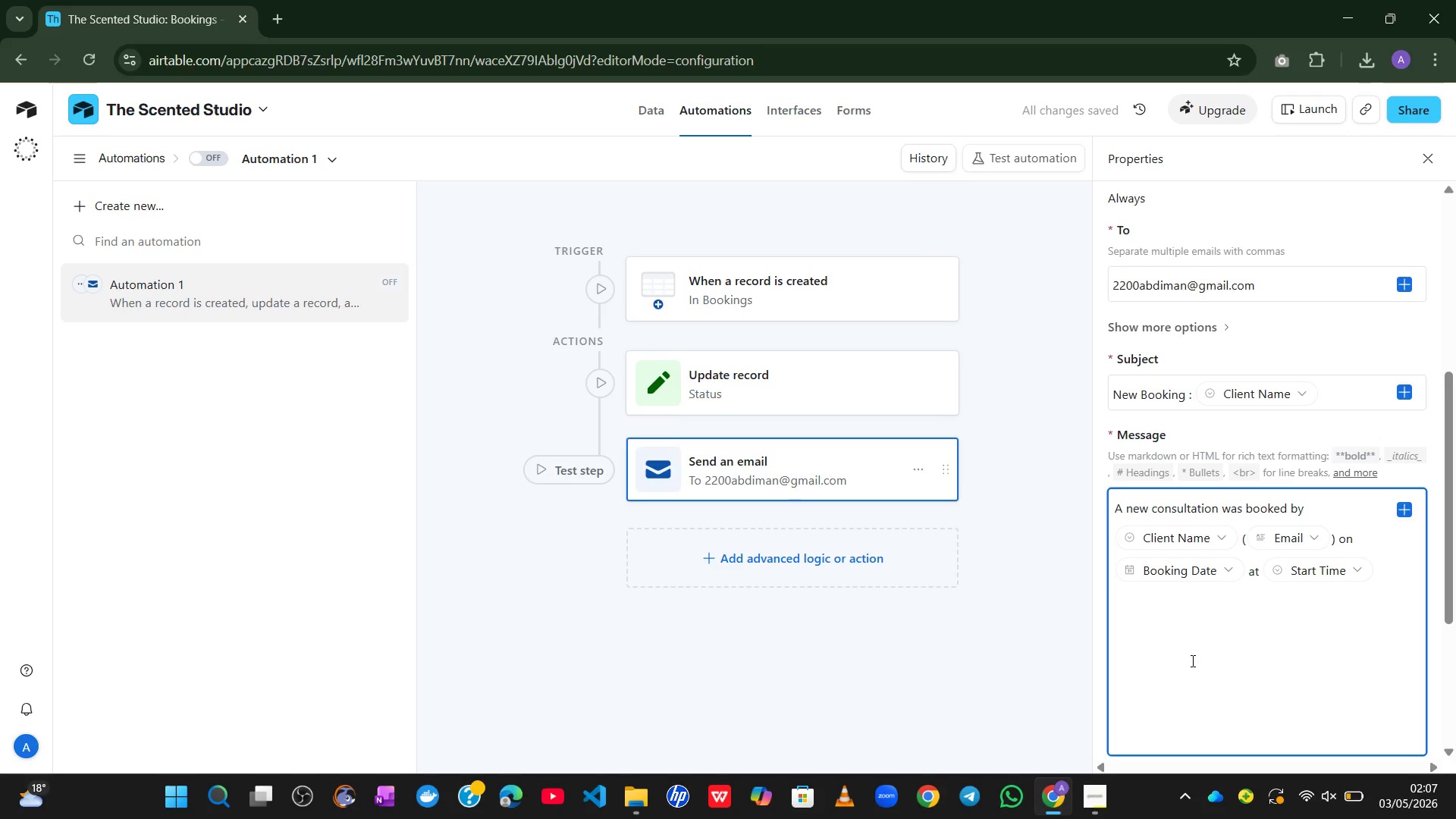 
wait(8.27)
 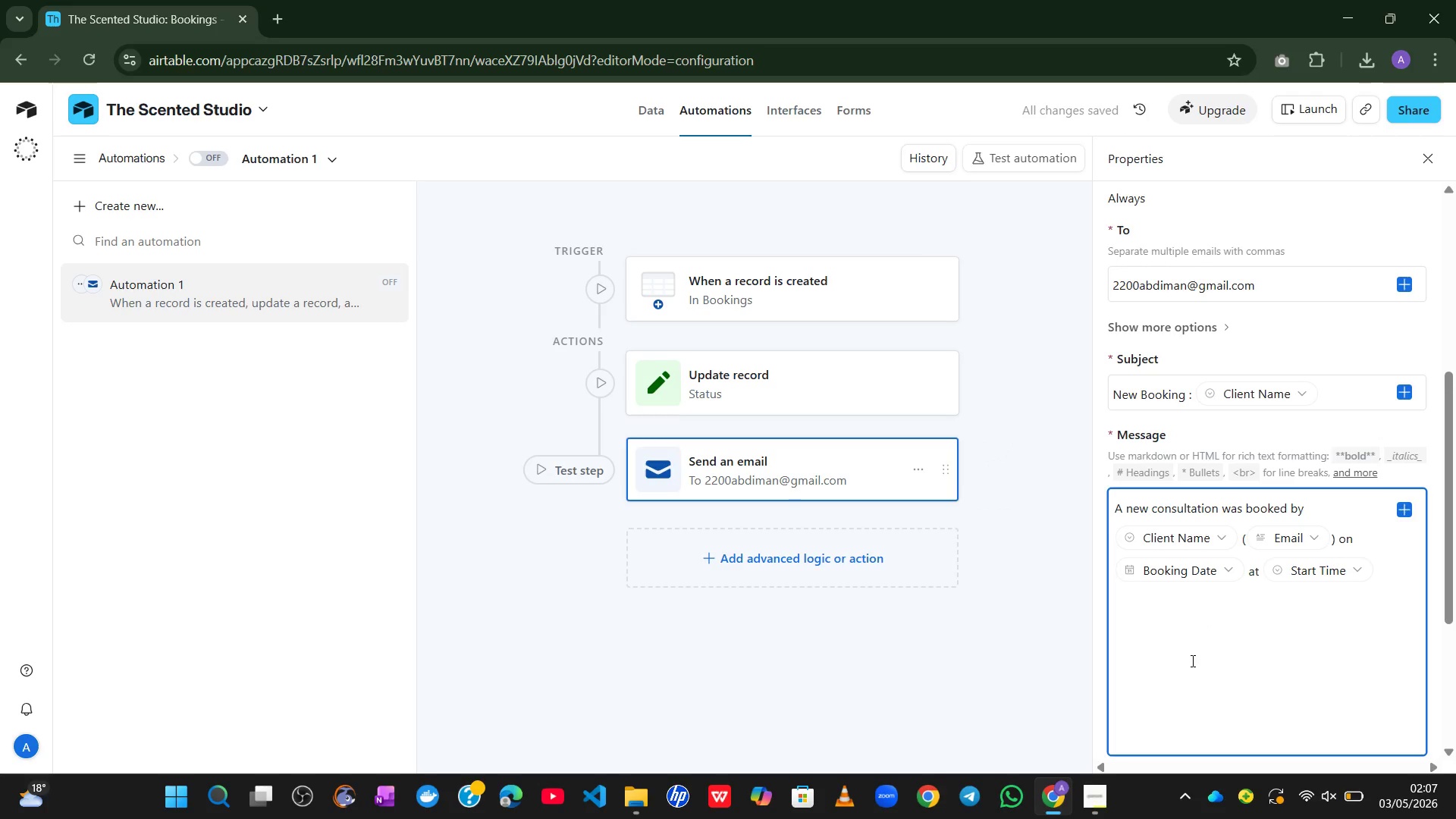 
left_click([206, 158])
 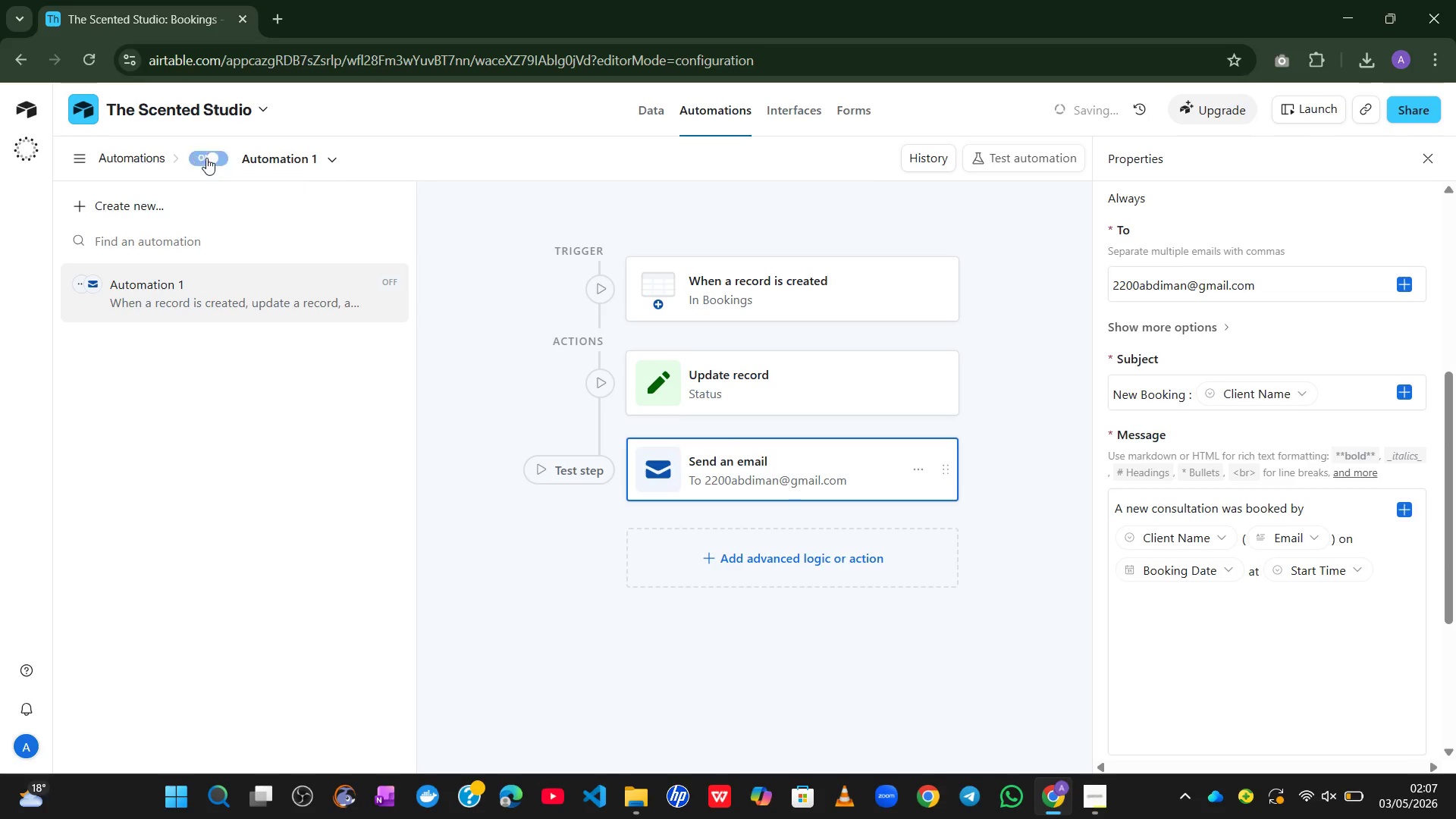 
left_click([206, 158])
 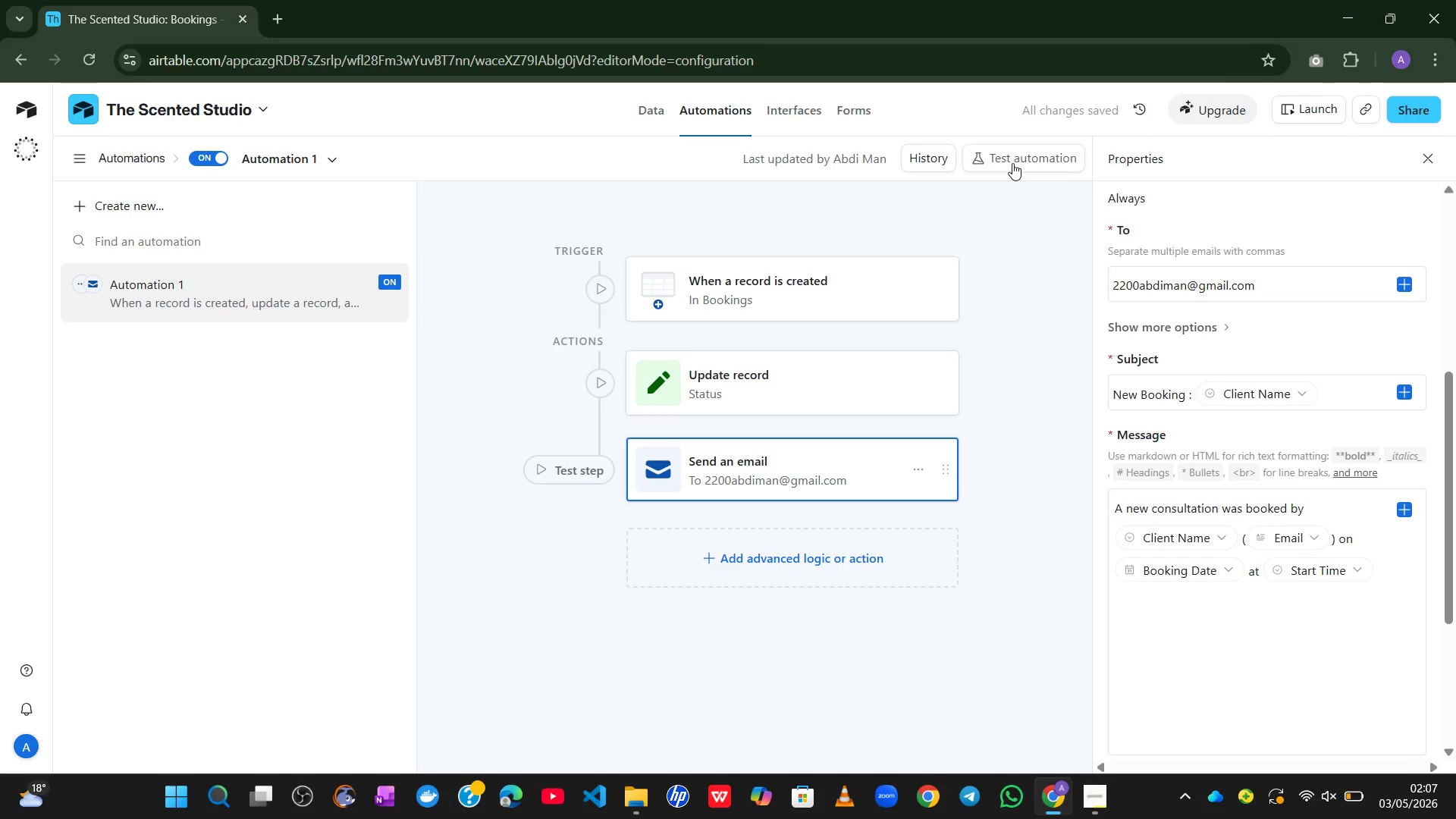 
left_click([1012, 155])
 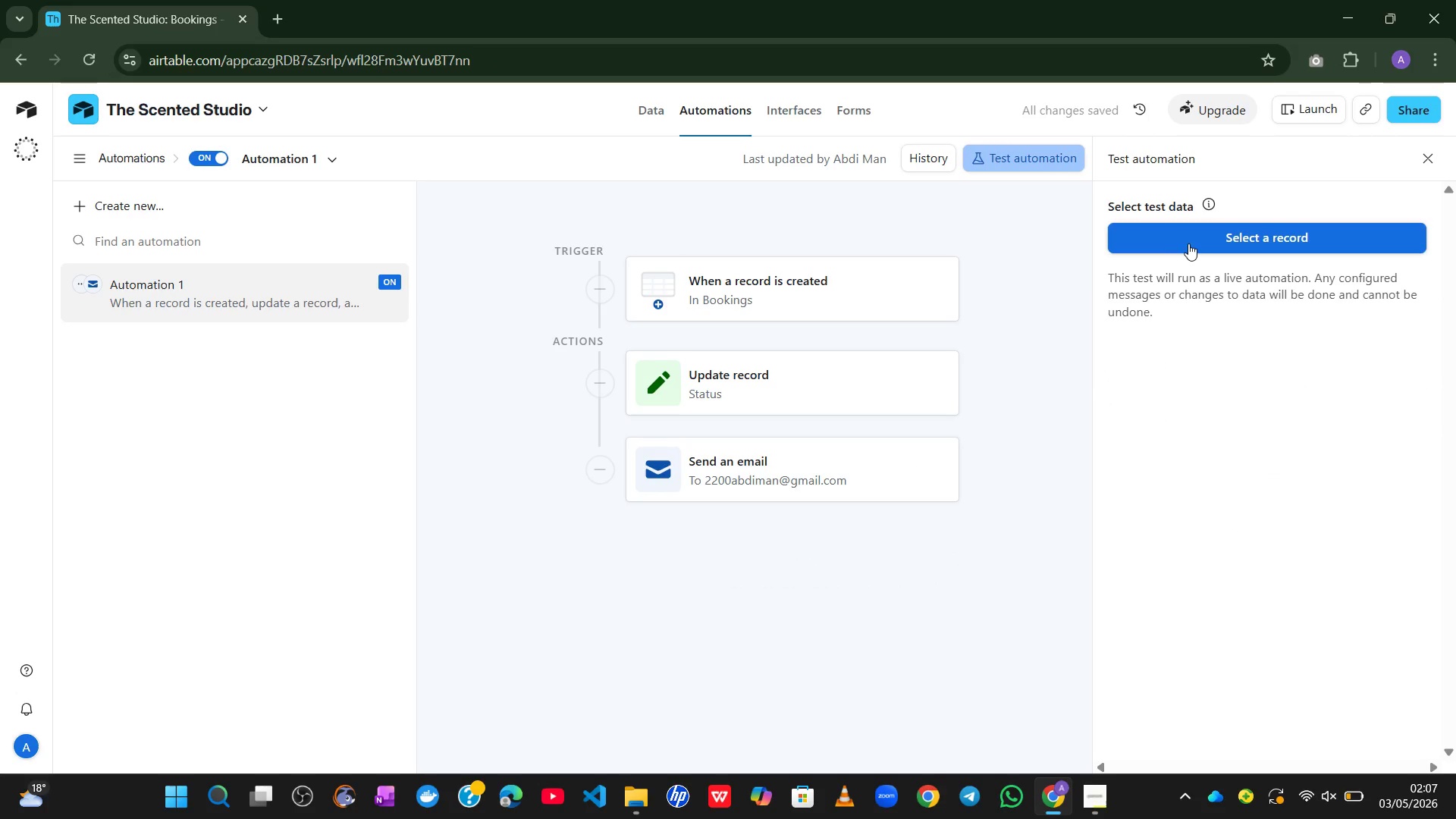 
left_click([1198, 240])
 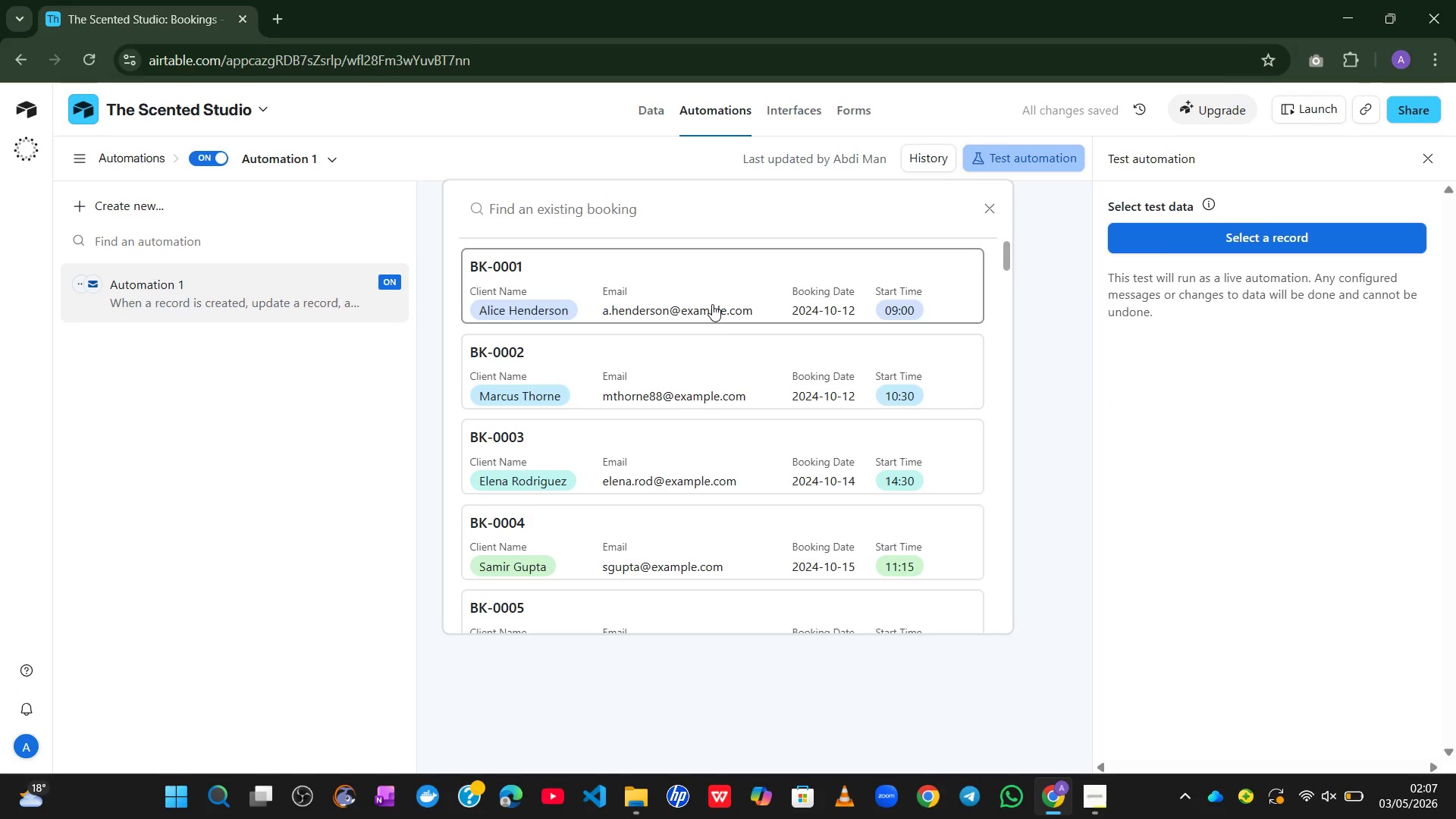 
left_click([707, 344])
 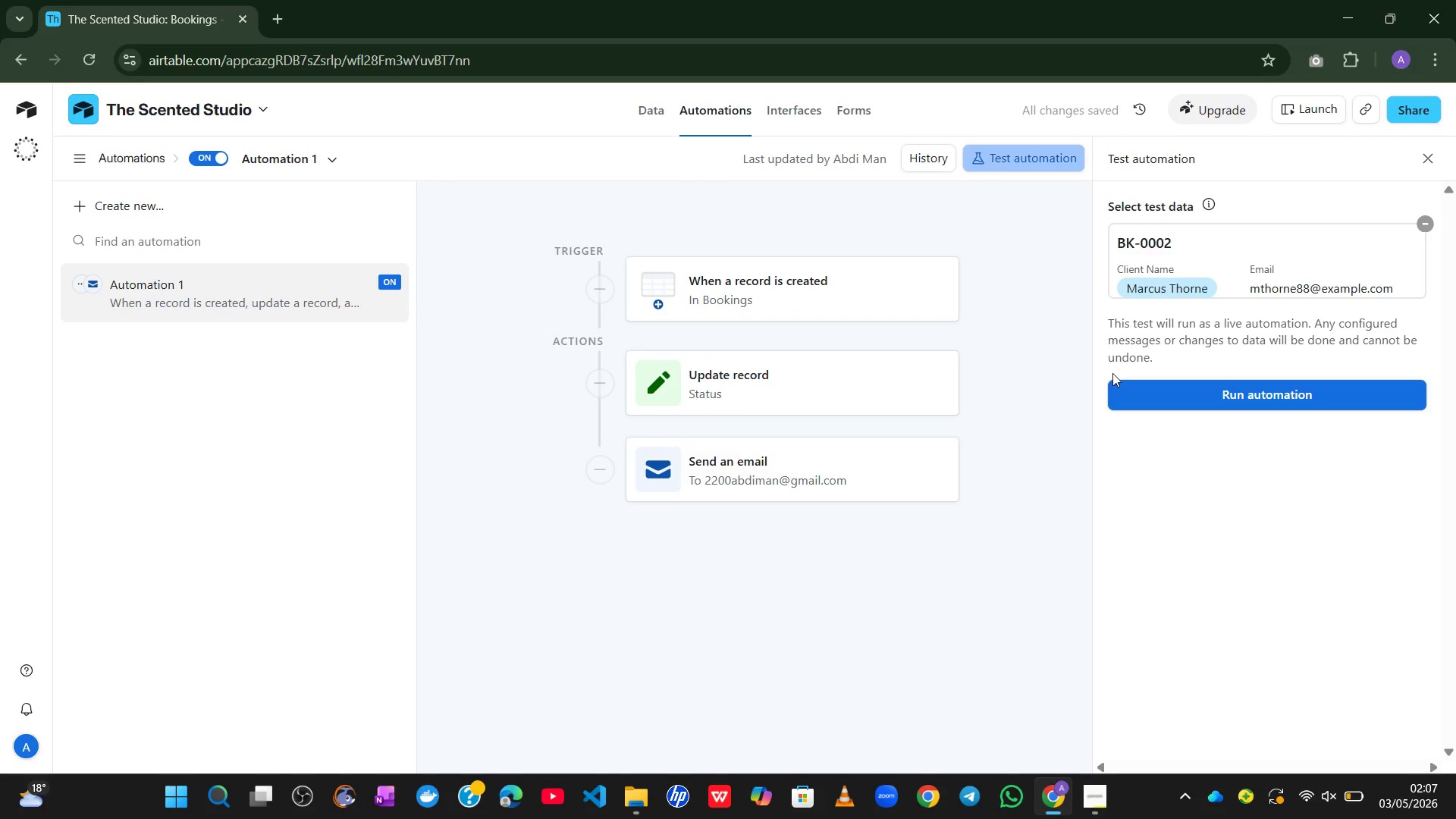 
left_click([1134, 396])
 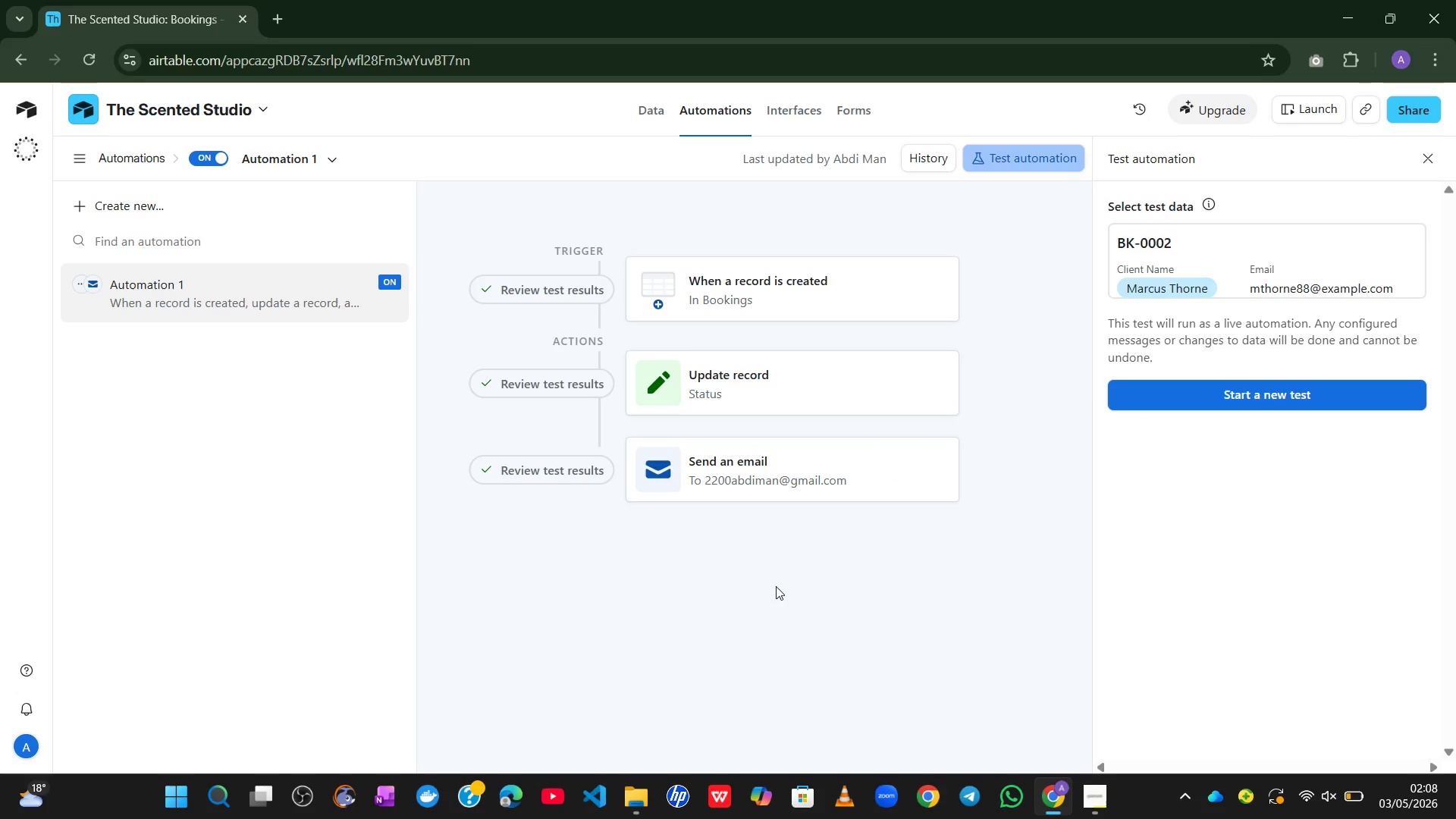 
wait(46.12)
 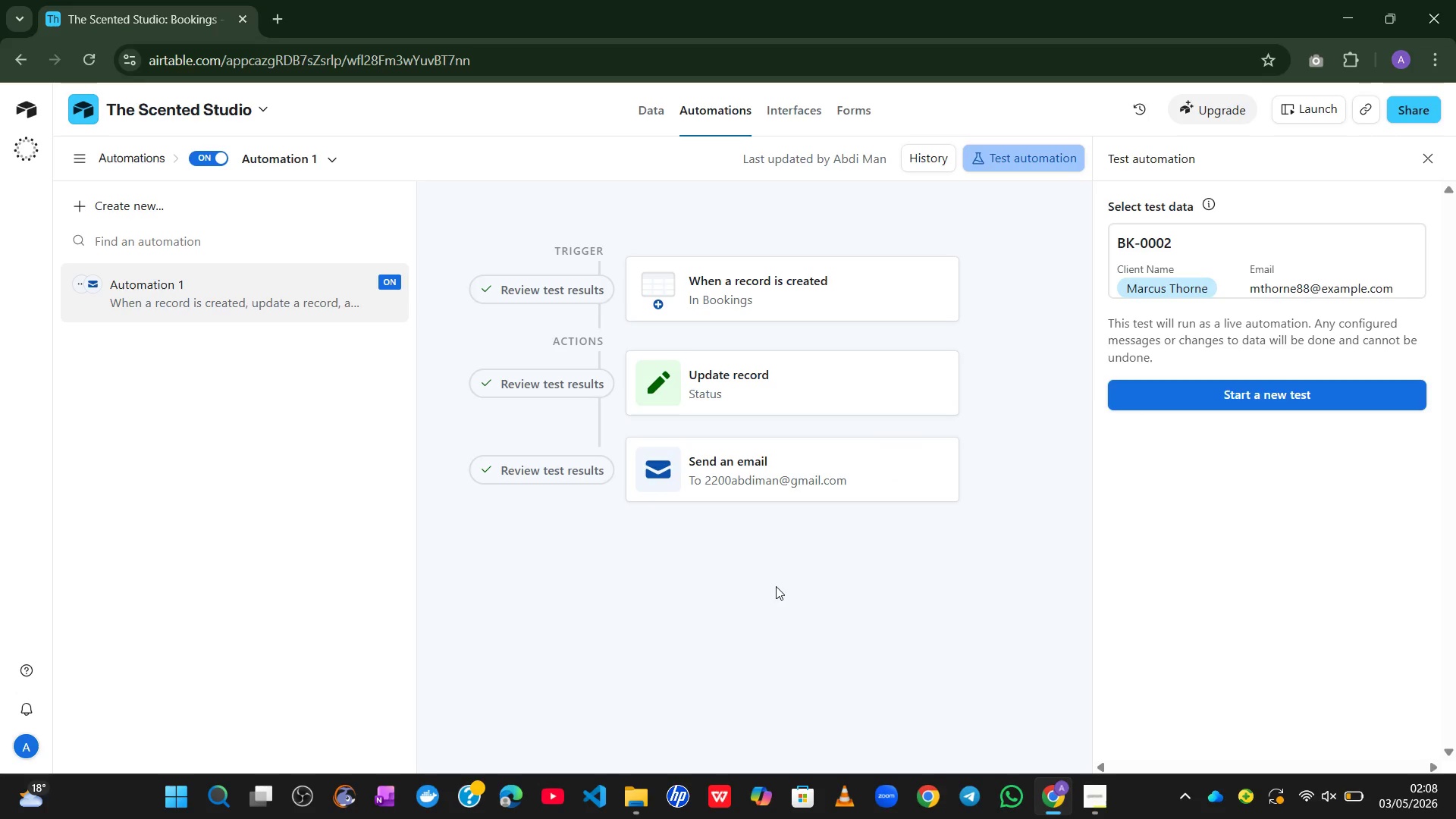 
mouse_move([1082, 772])
 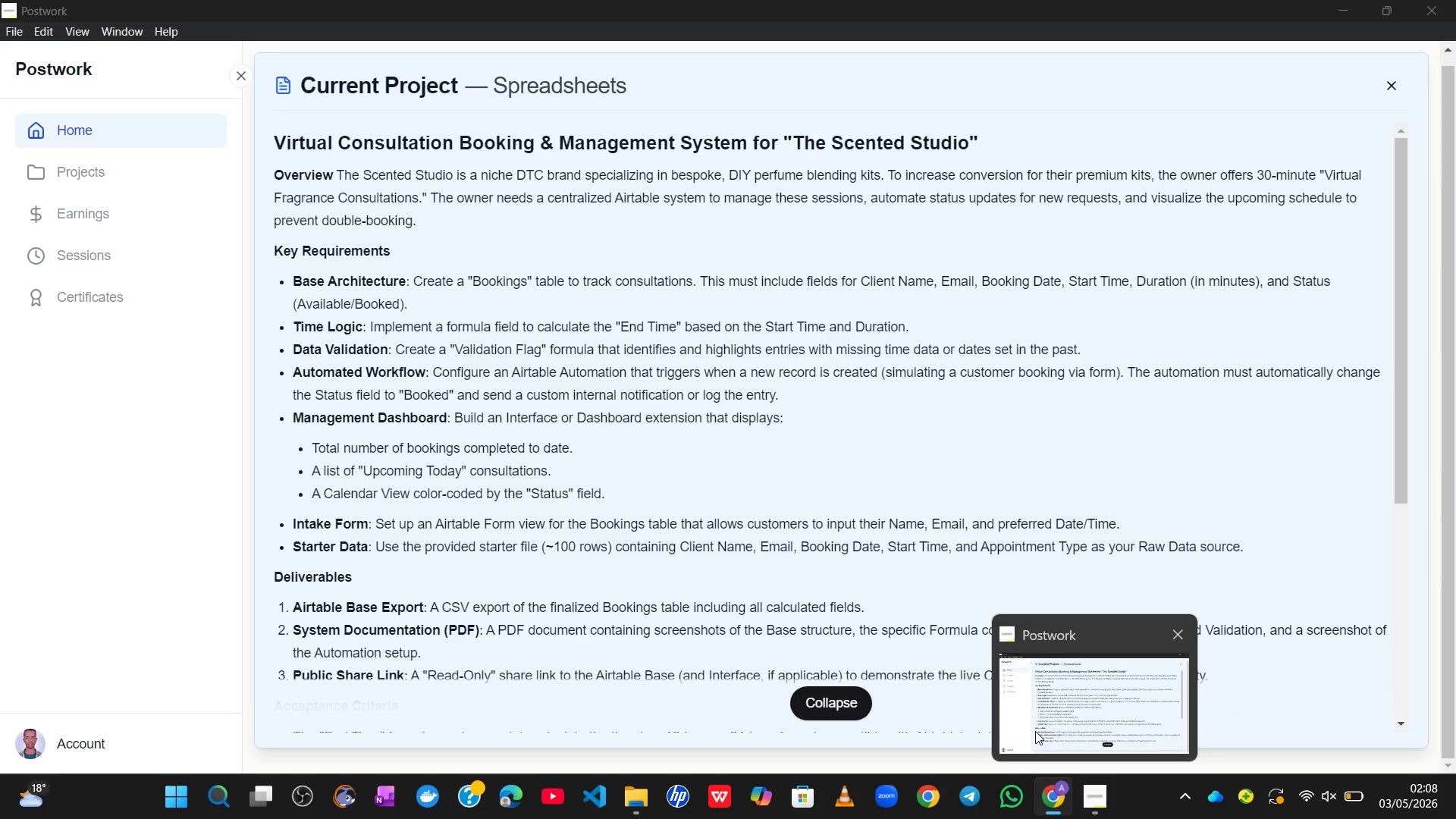 
left_click([1035, 731])